 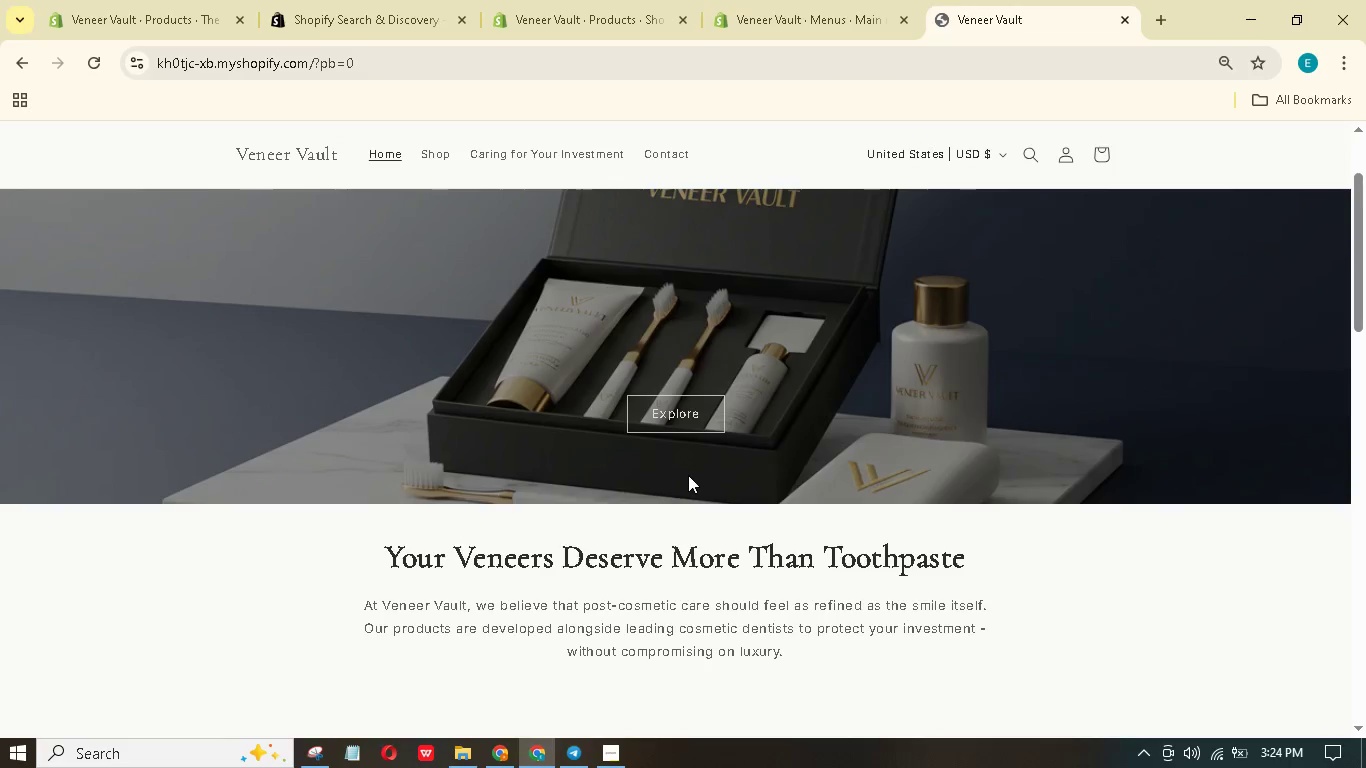 
hold_key(key=ControlLeft, duration=1.5)
 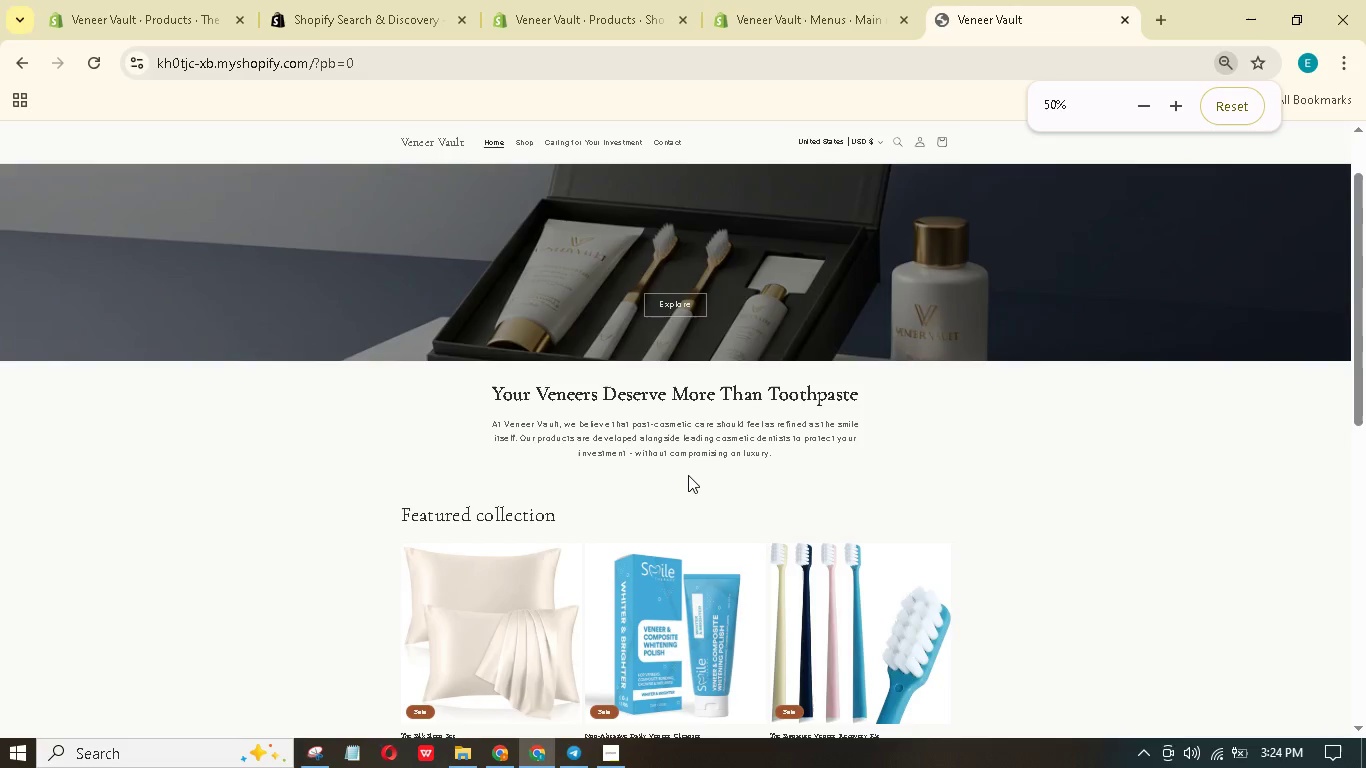 
scroll: coordinate [688, 475], scroll_direction: up, amount: 2.0
 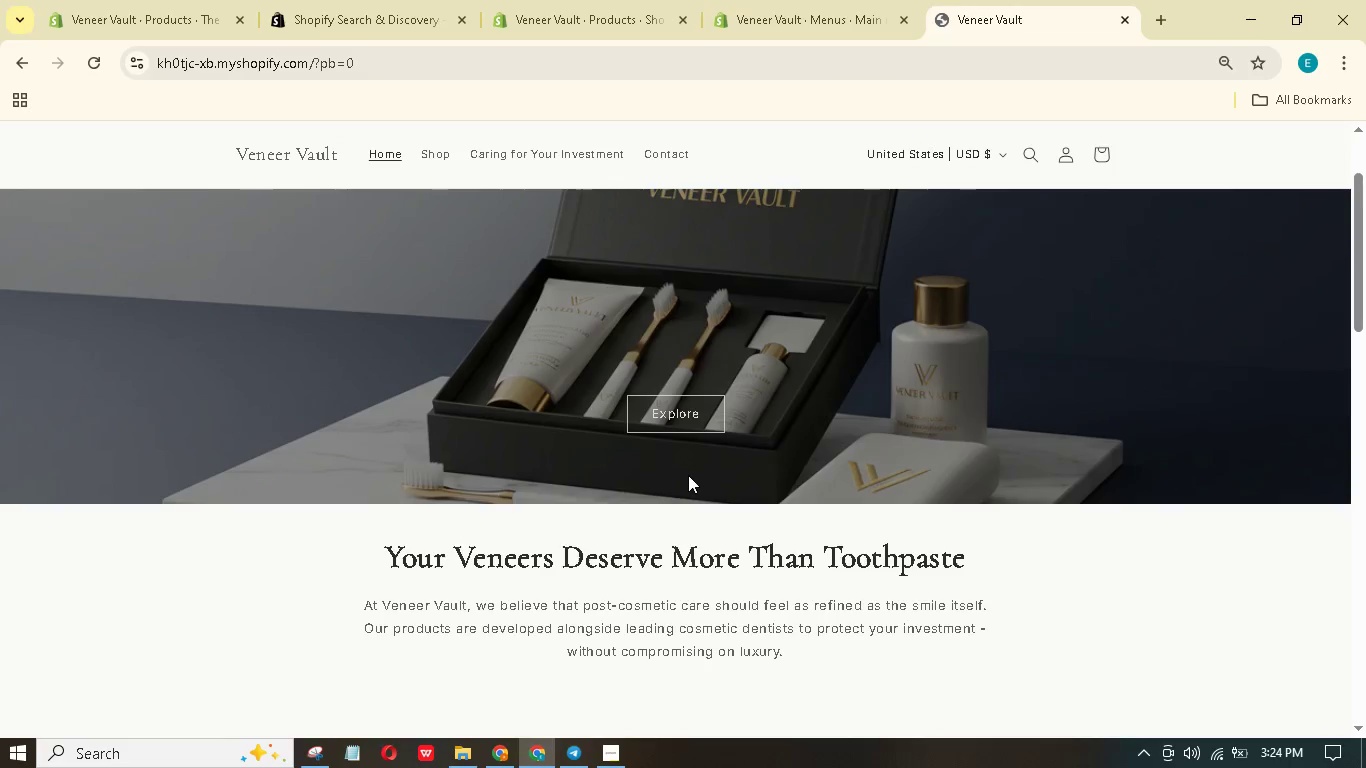 
scroll: coordinate [688, 475], scroll_direction: down, amount: 1.0
 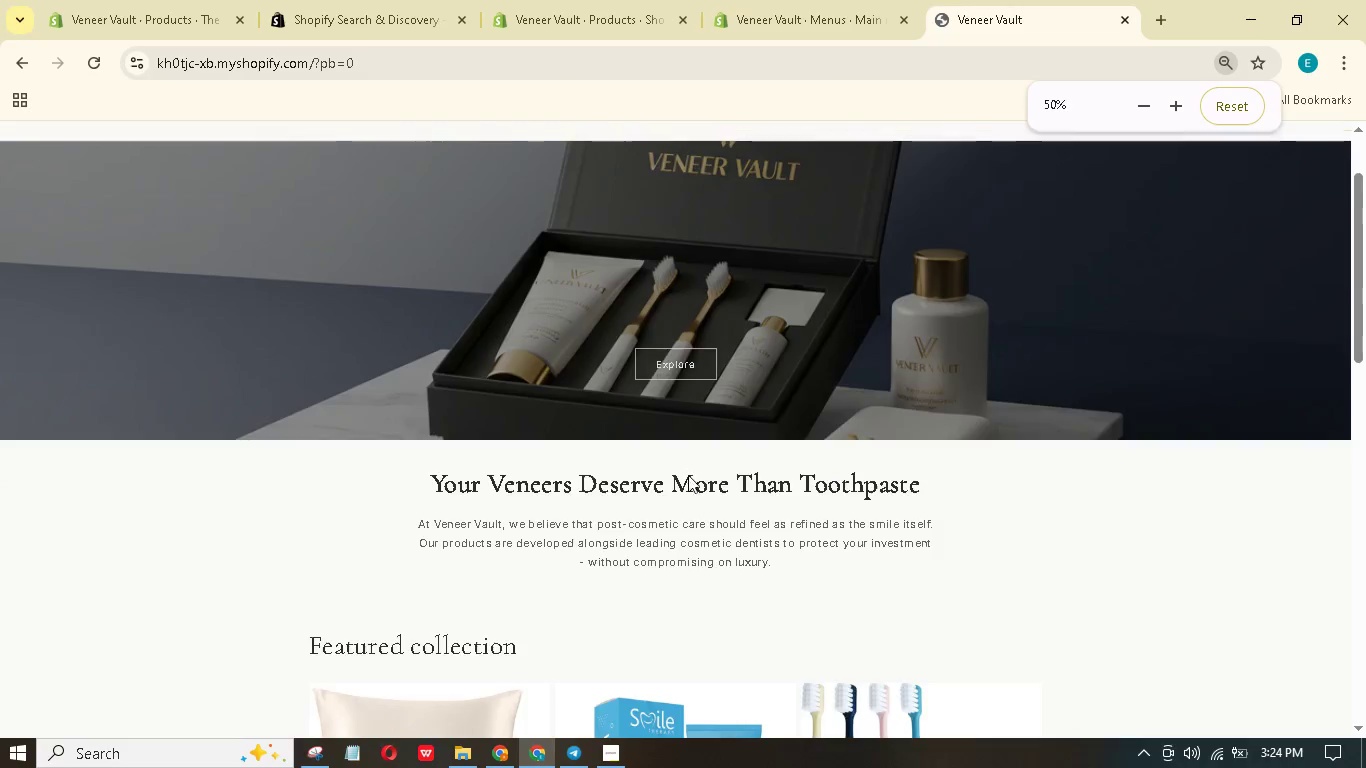 
hold_key(key=ControlLeft, duration=1.03)
 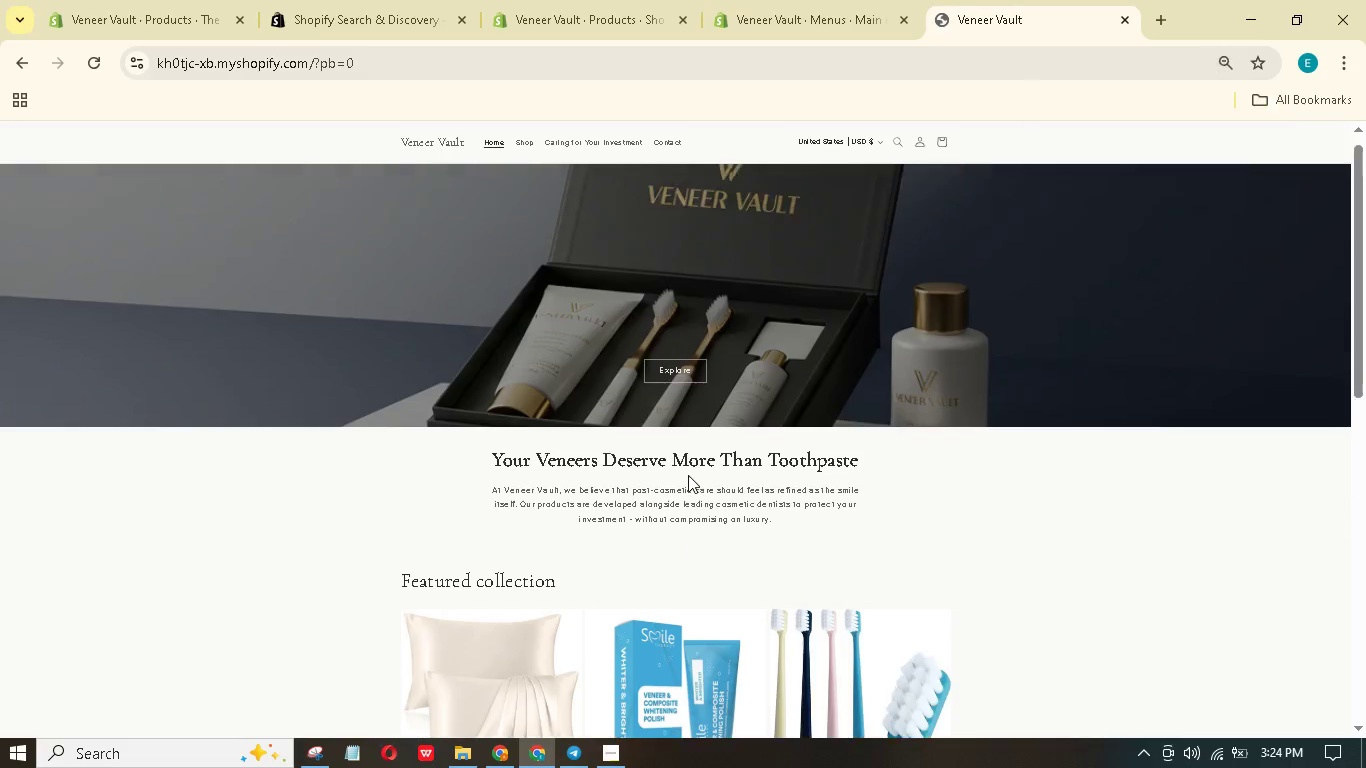 
scroll: coordinate [688, 475], scroll_direction: up, amount: 4.0
 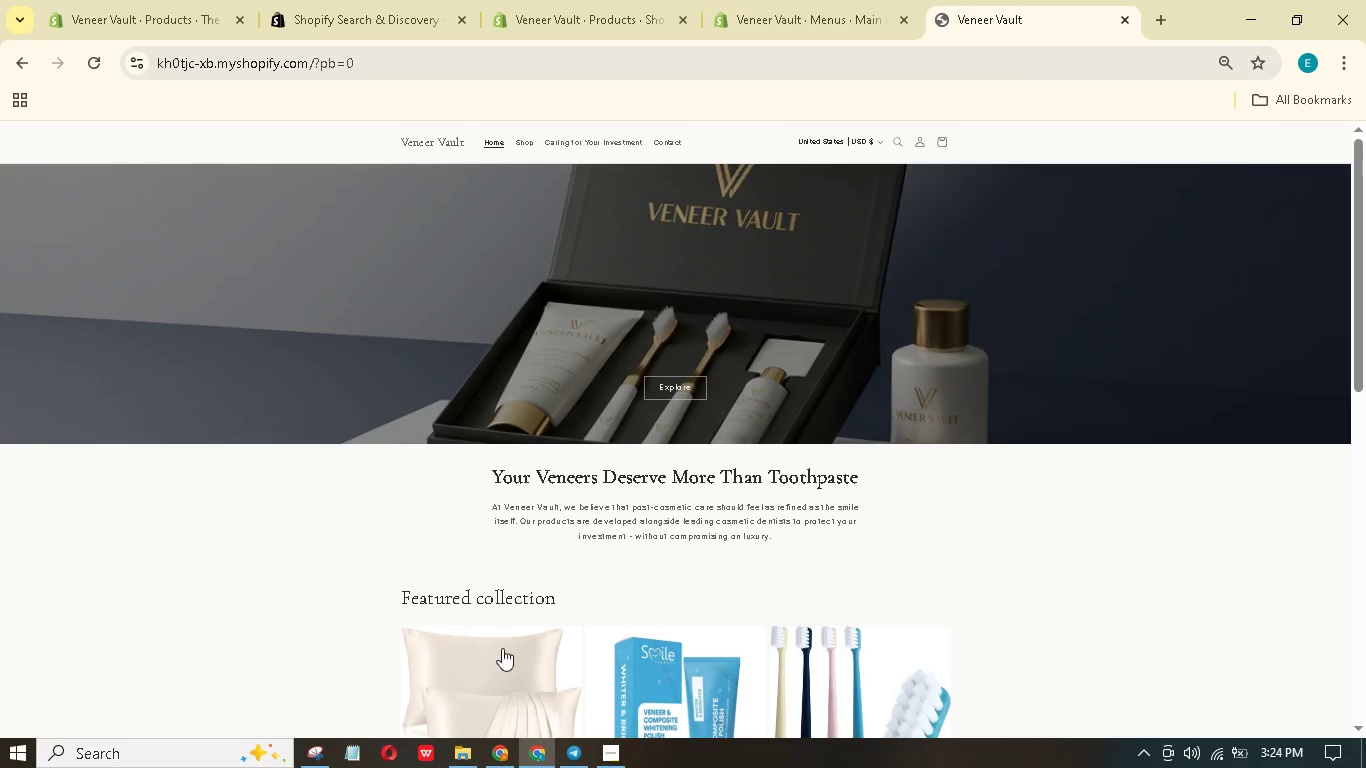 
hold_key(key=ControlLeft, duration=1.5)
scroll: coordinate [526, 624], scroll_direction: down, amount: 2.0
 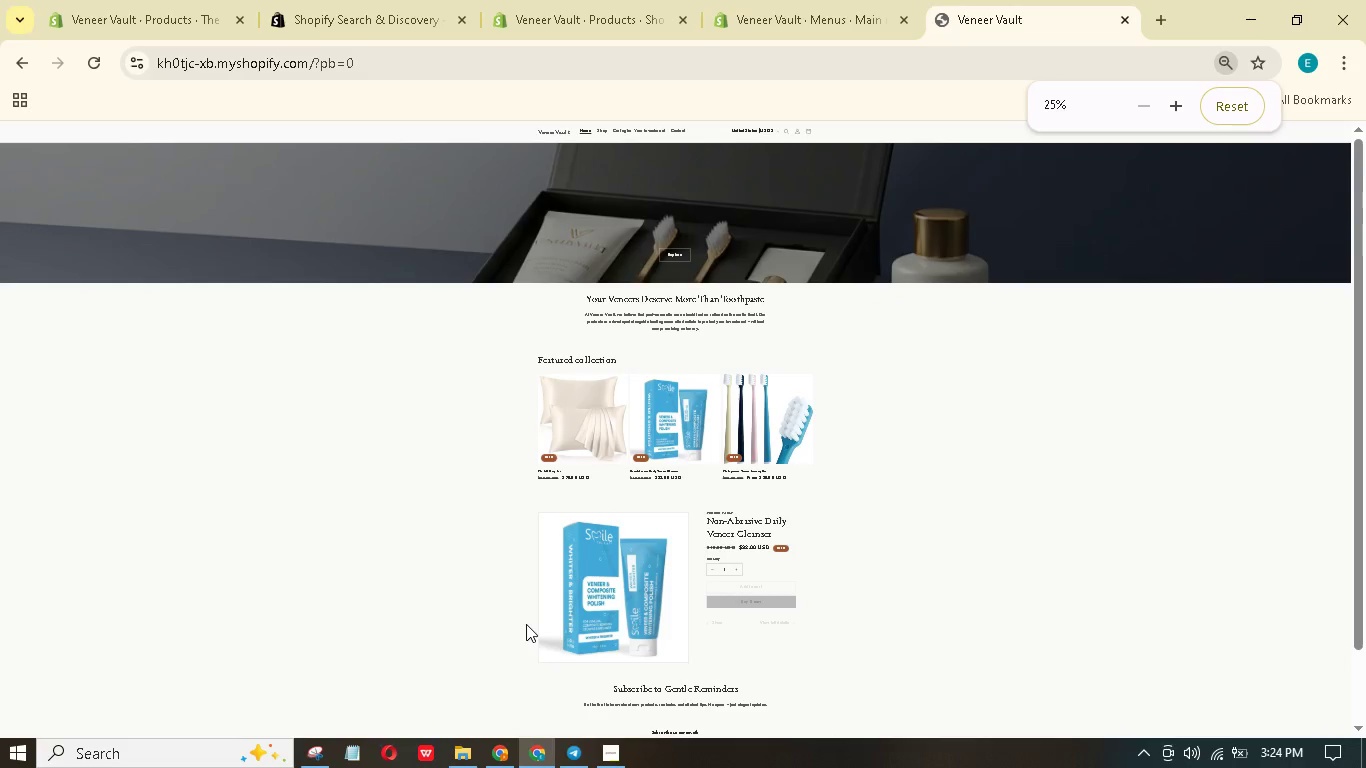 
hold_key(key=ControlLeft, duration=1.52)
scroll: coordinate [526, 624], scroll_direction: down, amount: 1.0
 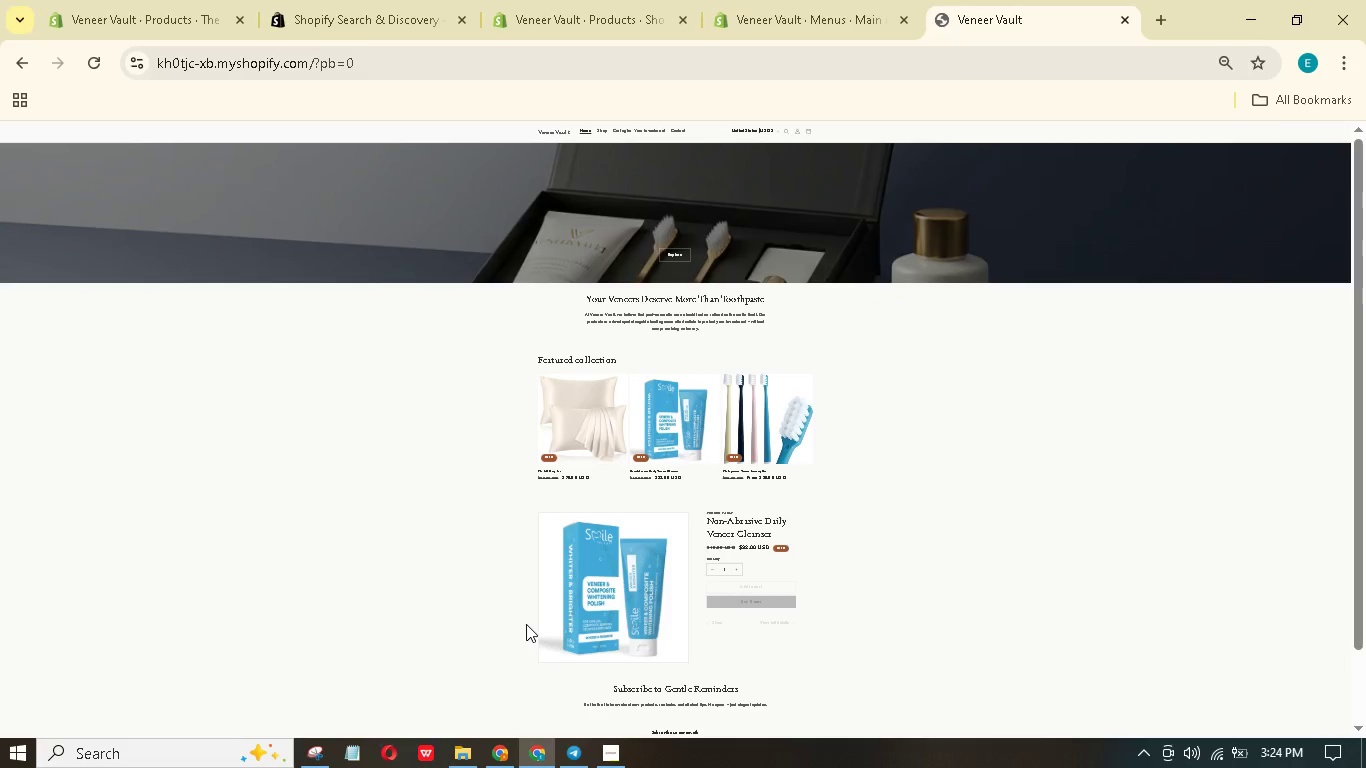 
hold_key(key=ControlLeft, duration=0.64)
 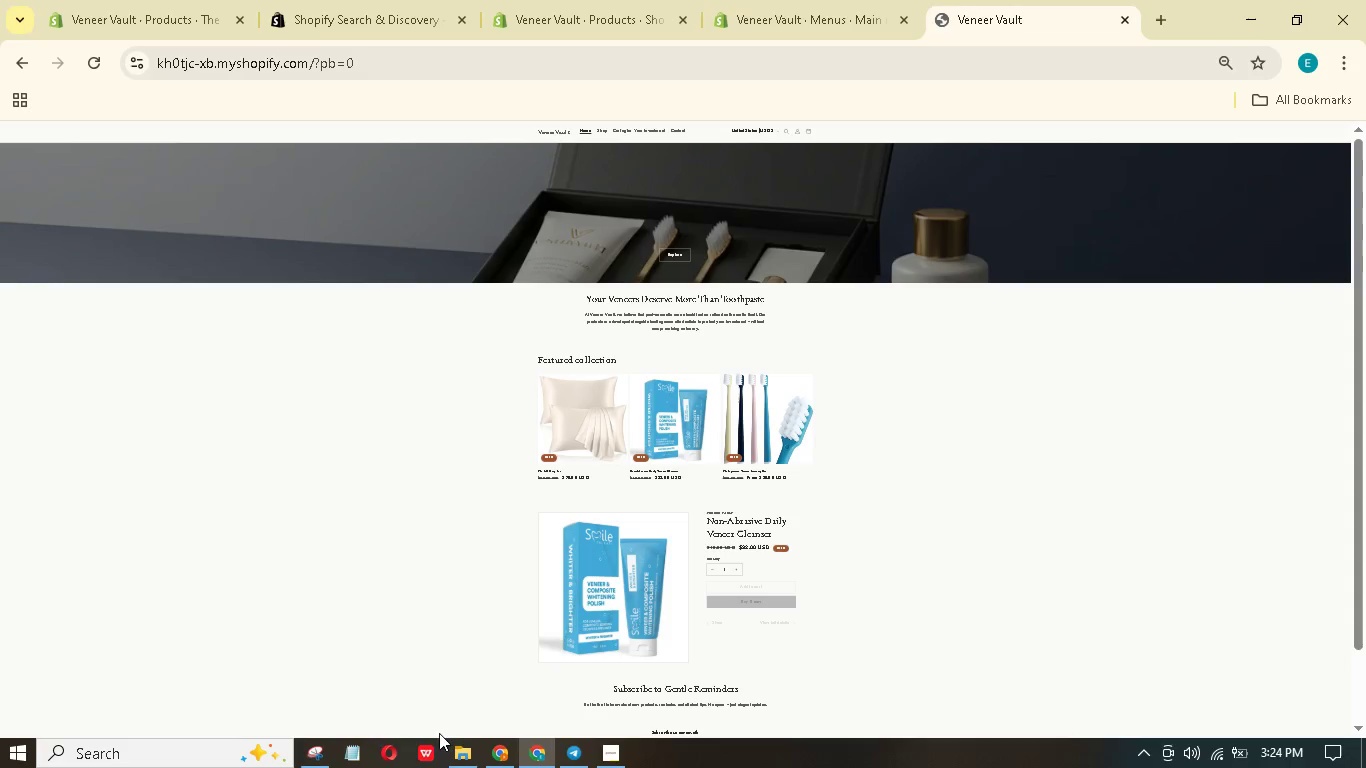 
hold_key(key=ControlLeft, duration=23.22)
left_click([306, 747])
 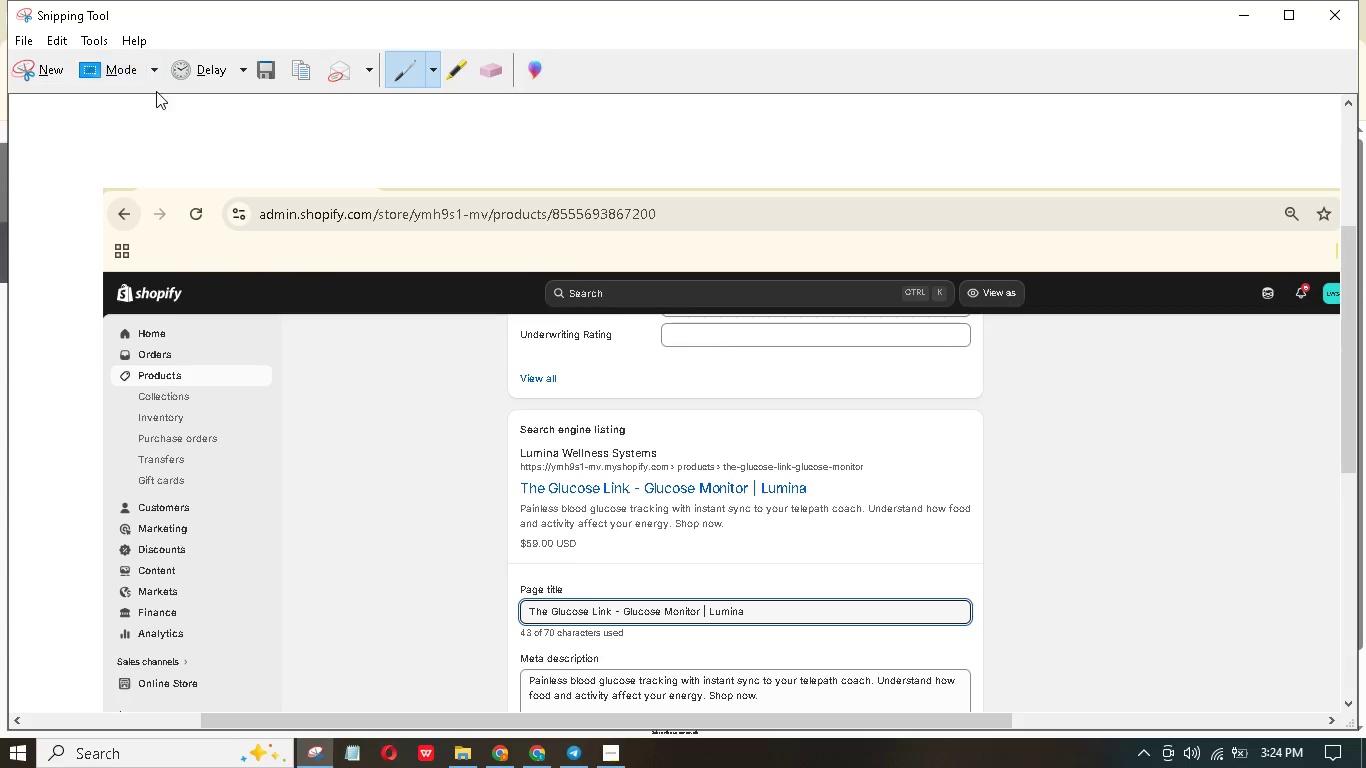 
left_click([0, 62])
 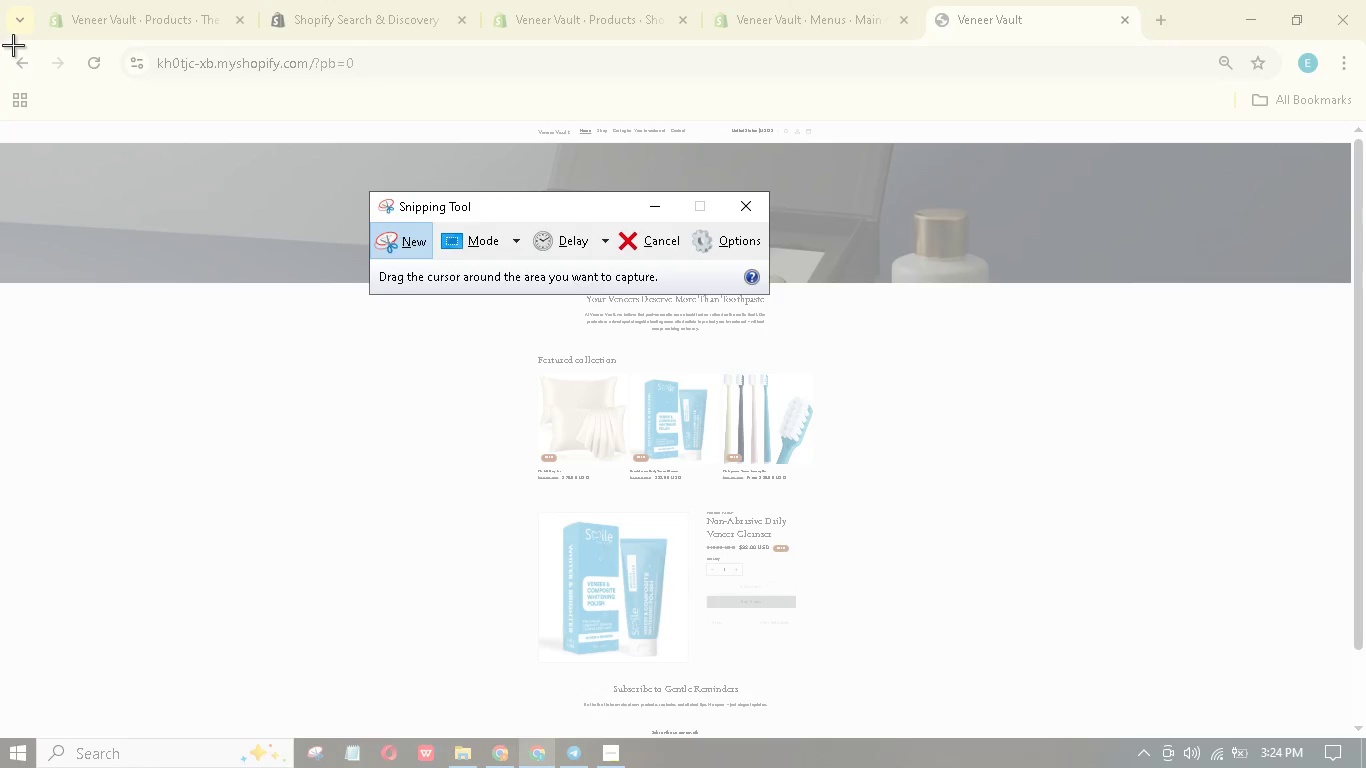 
left_click_drag(start_coordinate=[10, 32], to_coordinate=[1365, 737])
 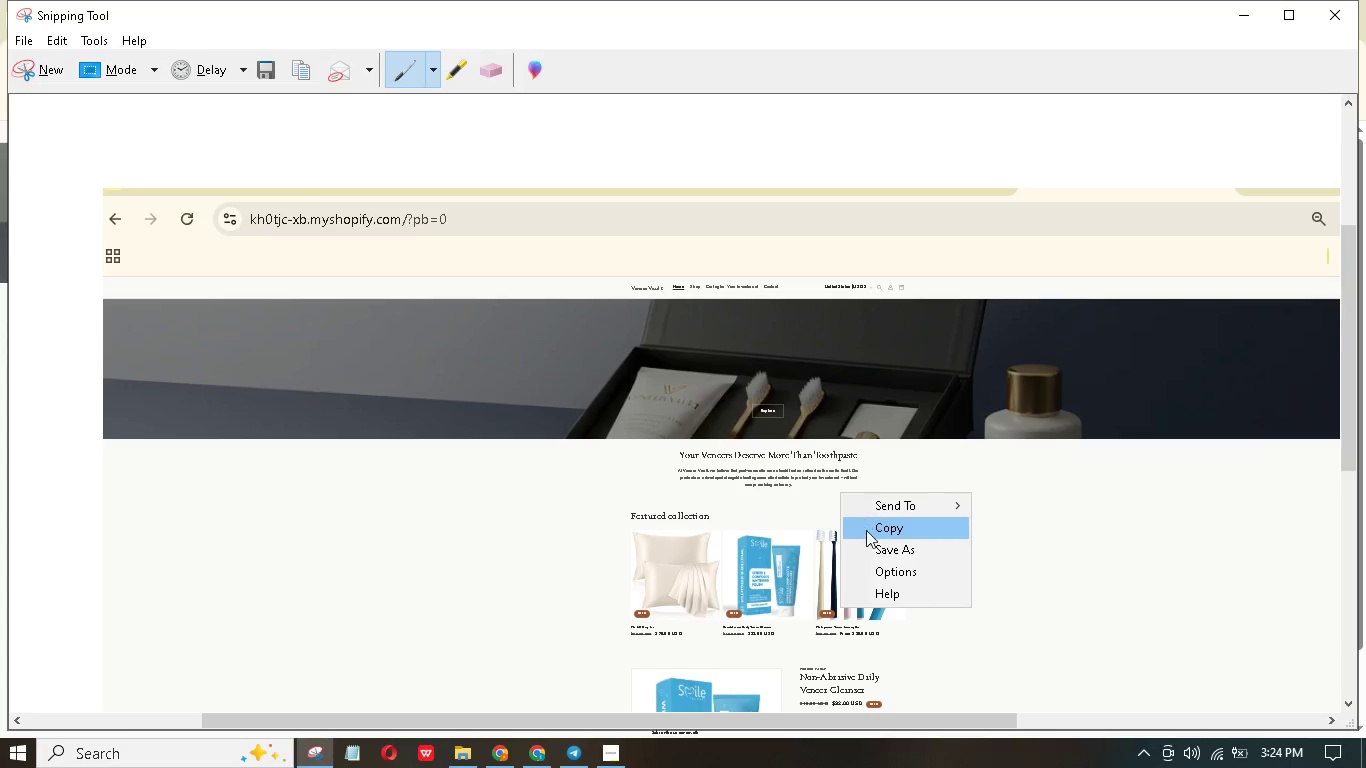 
left_click([874, 546])
 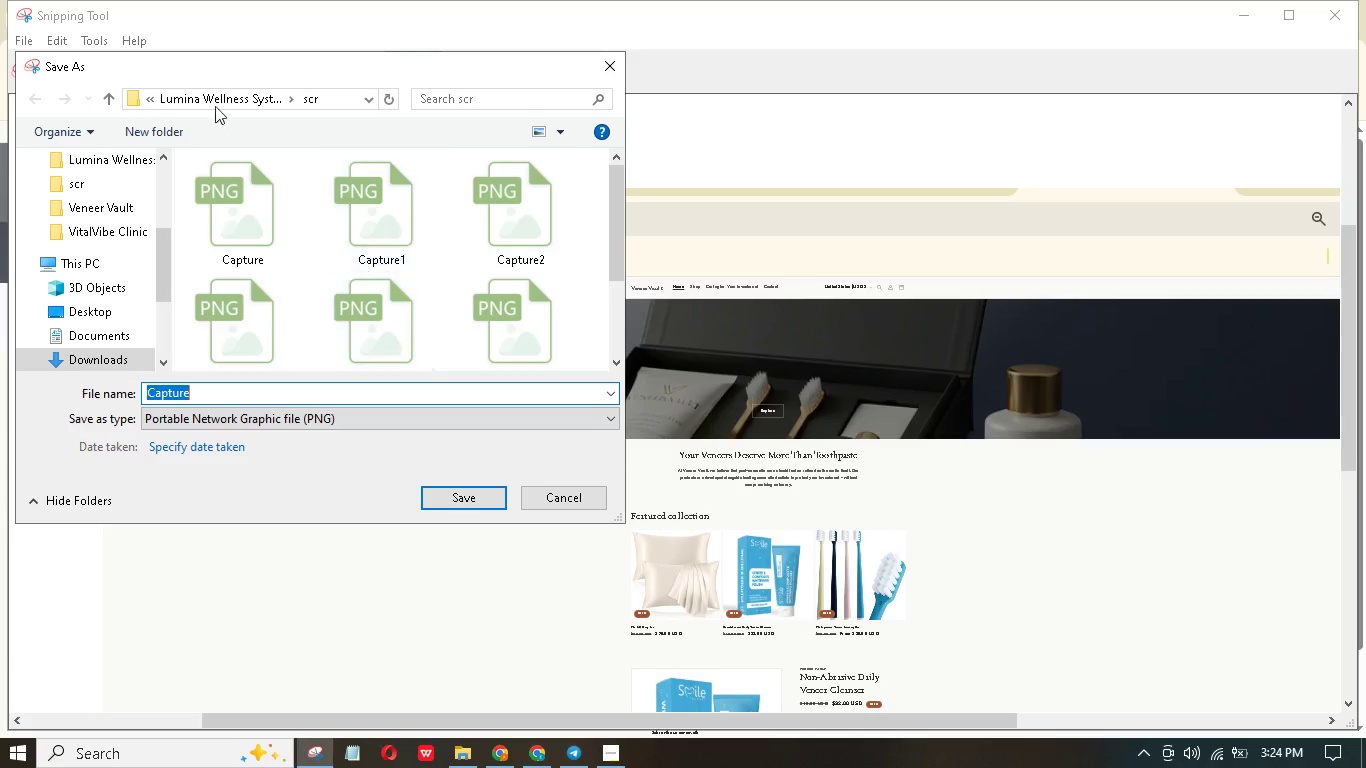 
double_click([186, 93])
 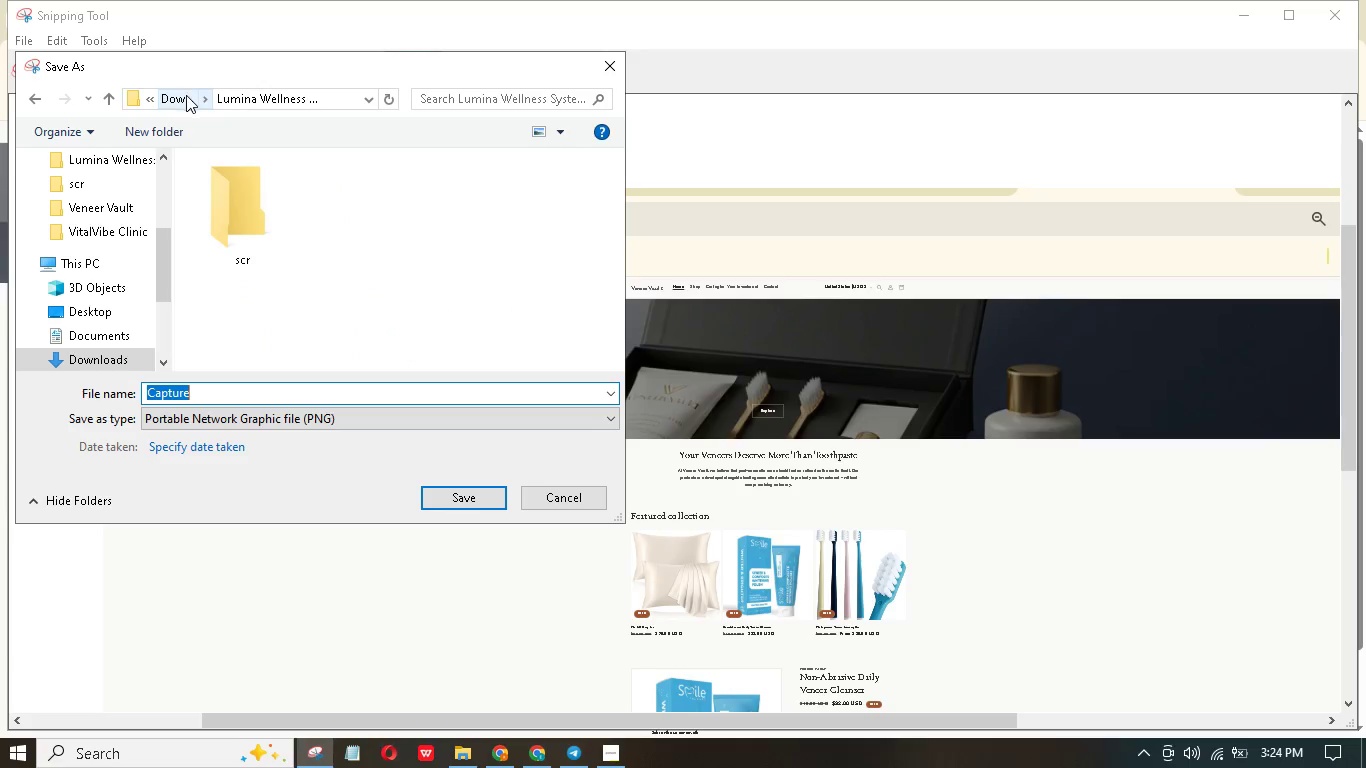 
left_click([186, 97])
 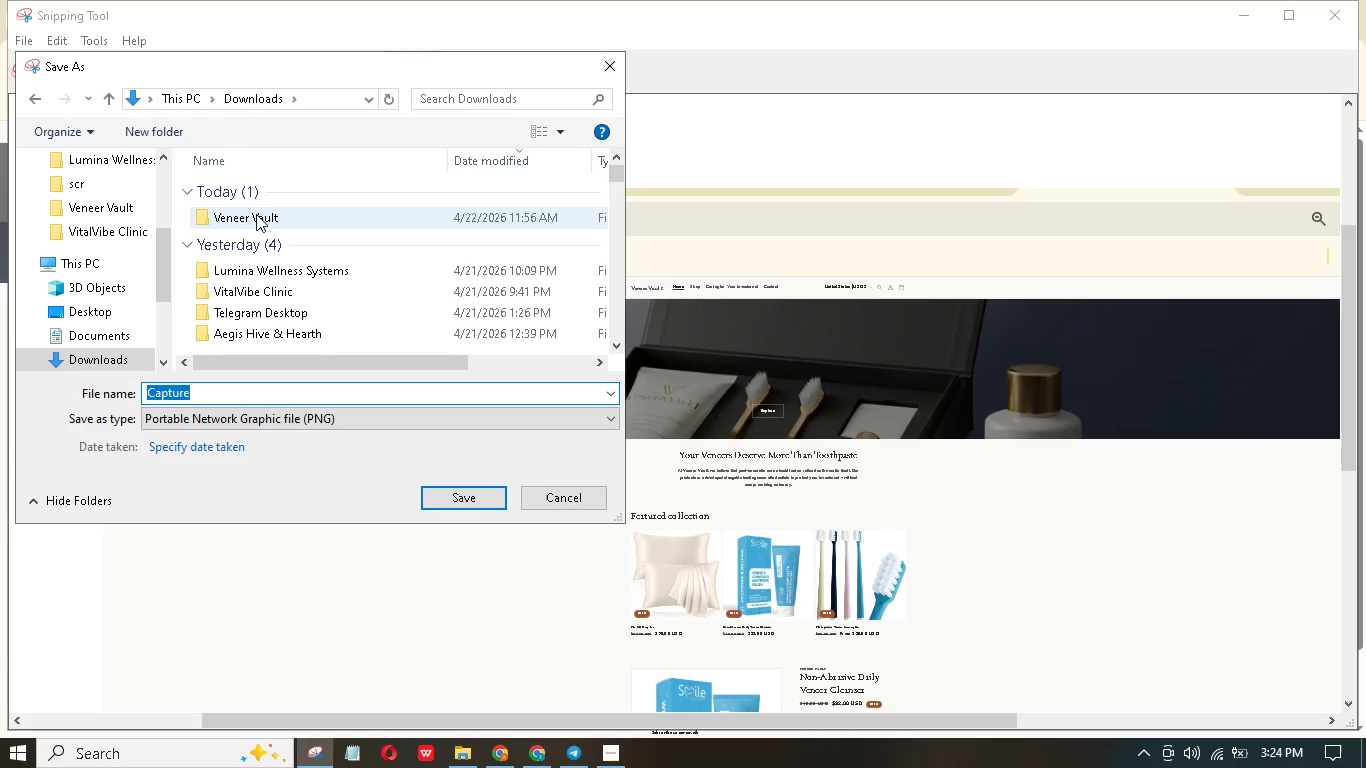 
left_click([260, 214])
 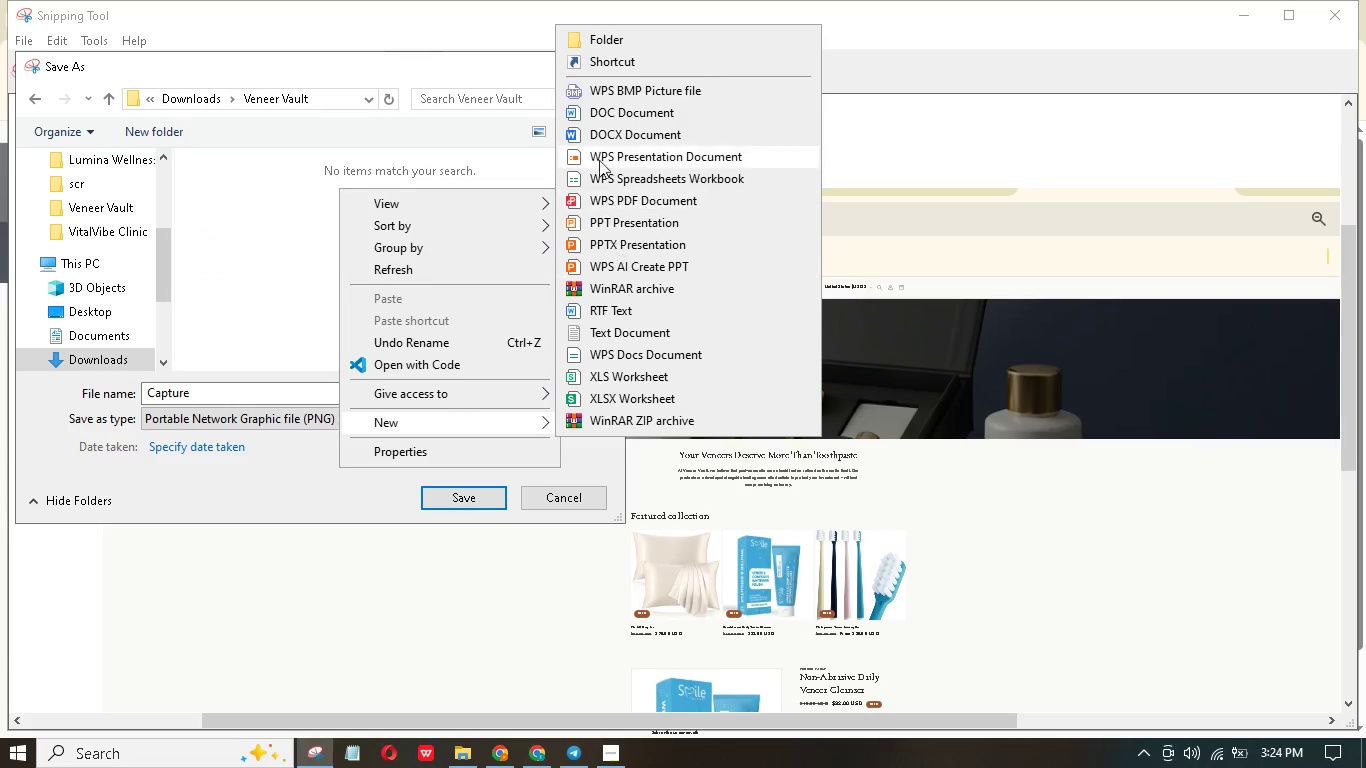 
left_click([596, 39])
 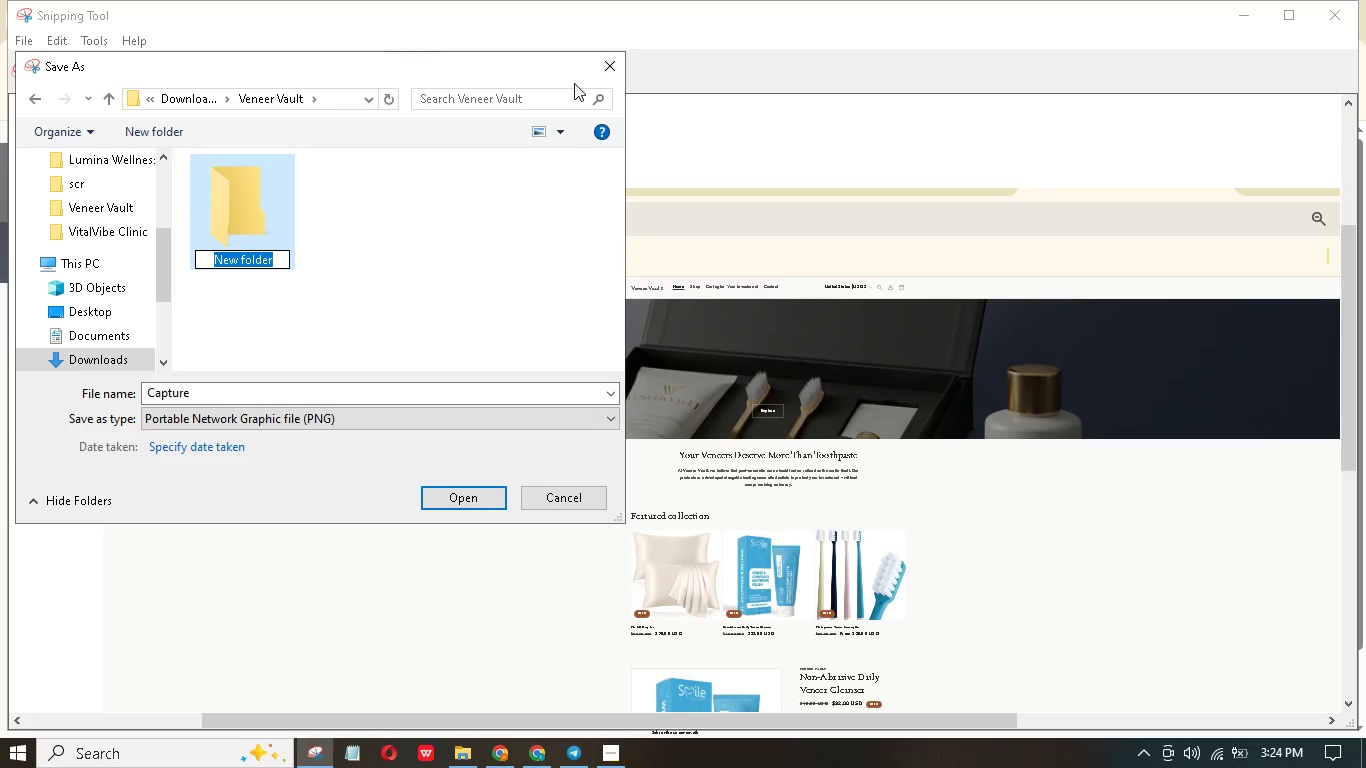 
hold_key(key=S, duration=0.36)
 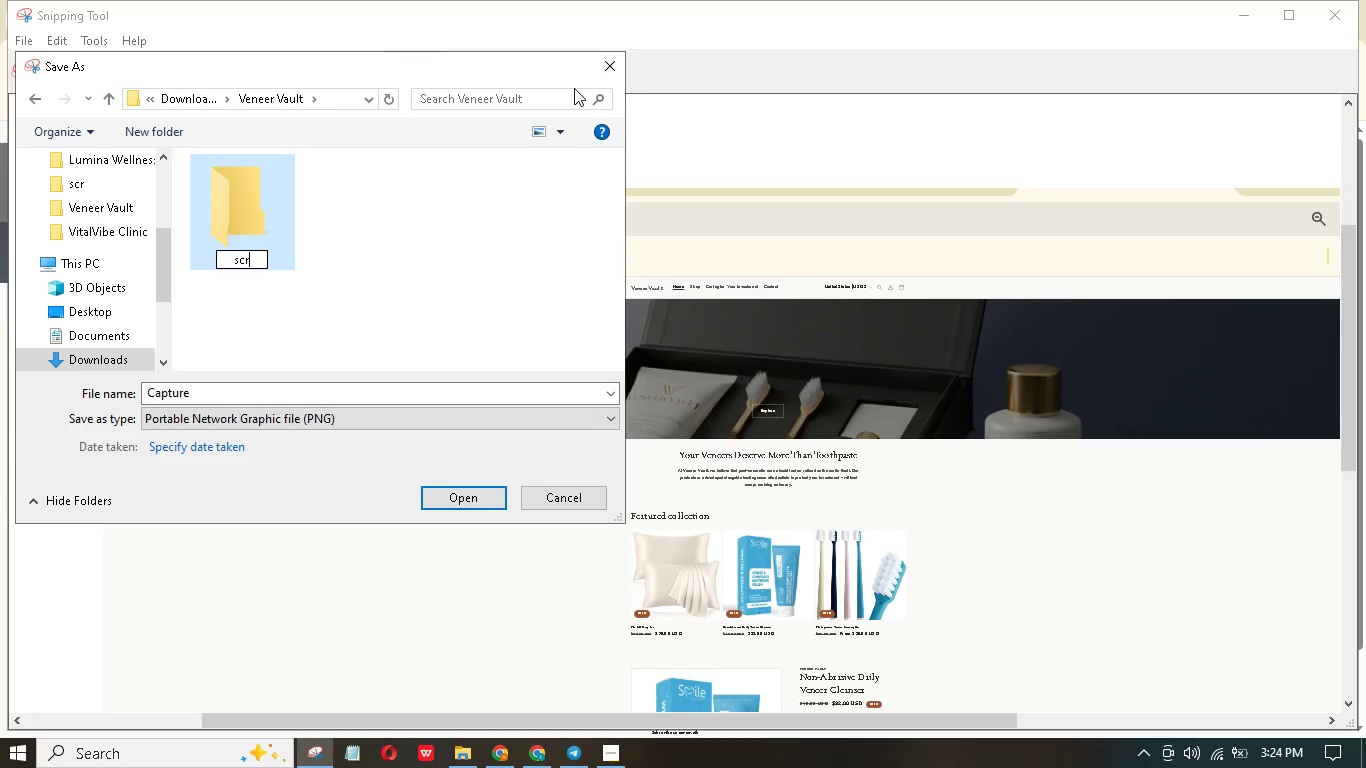 
hold_key(key=C, duration=0.44)
 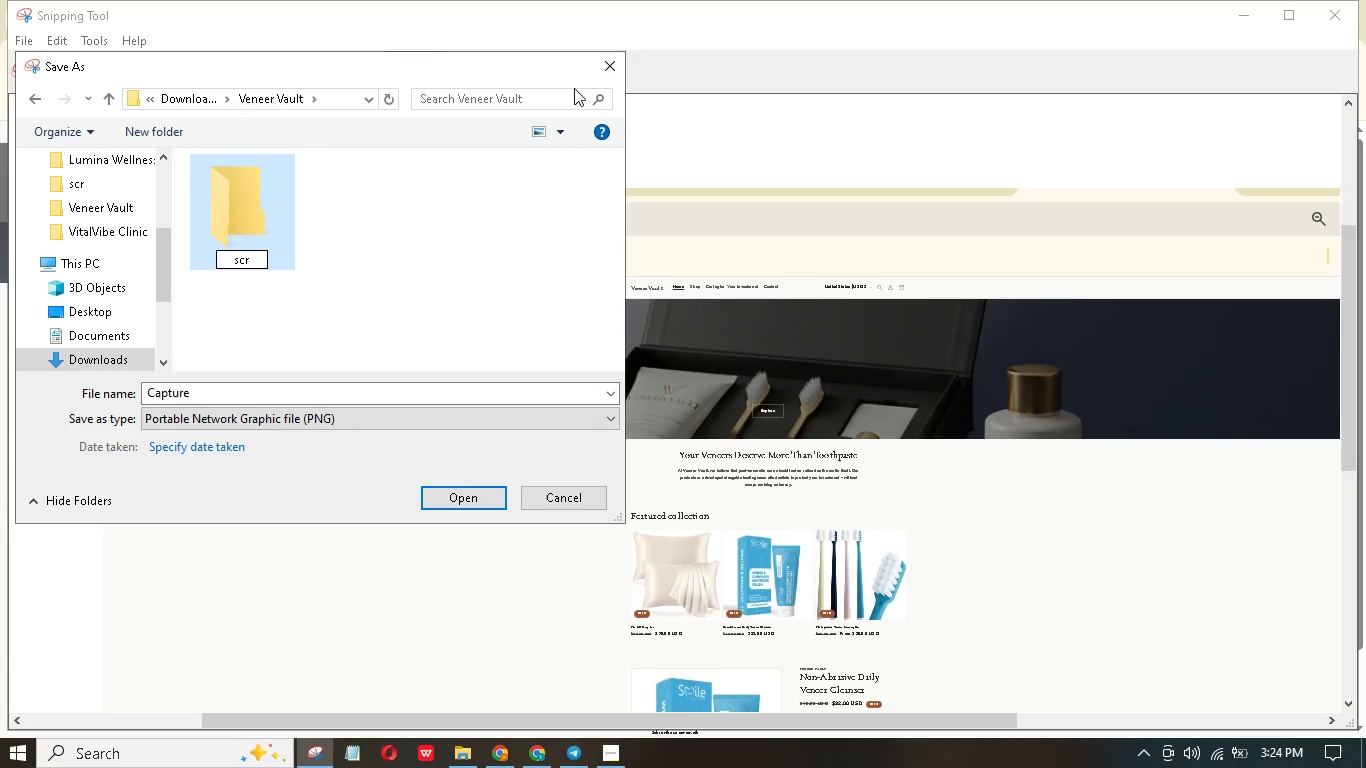 
key(R)
 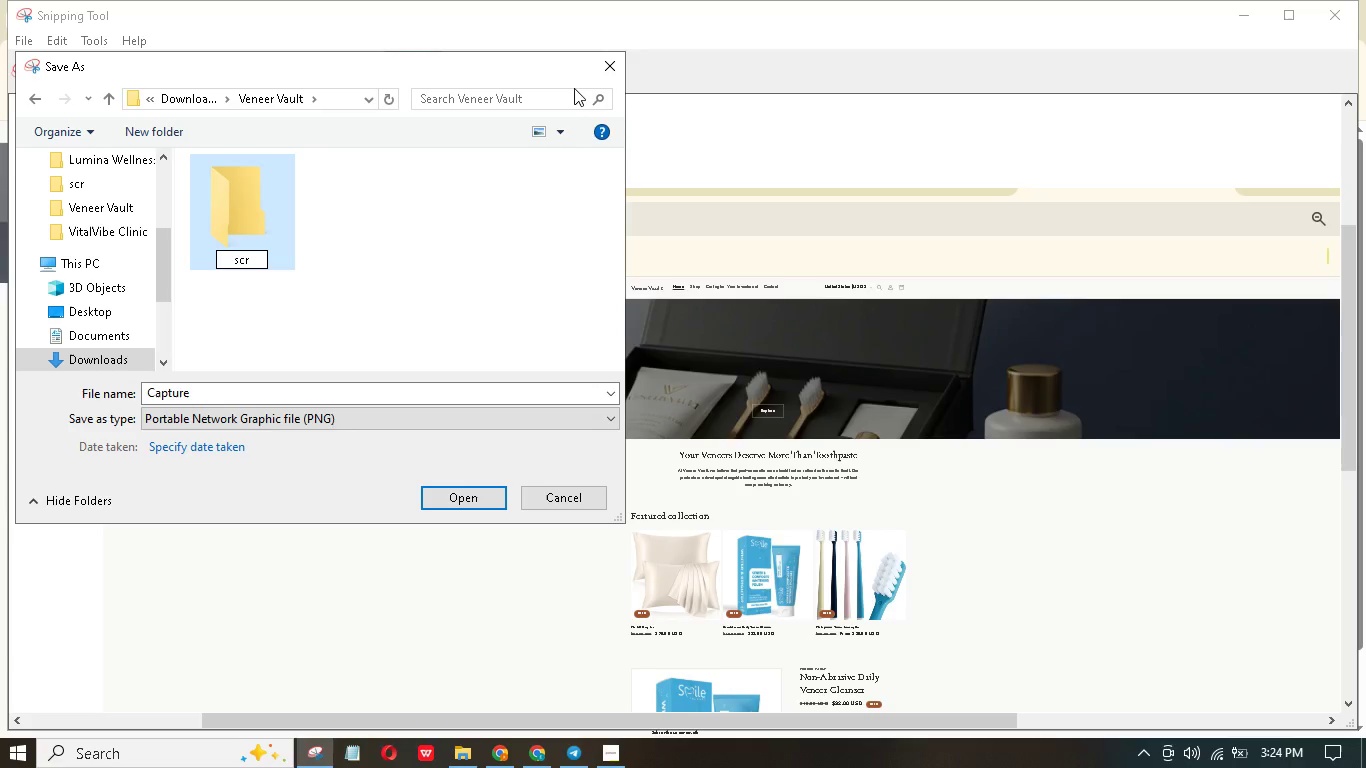 
key(Enter)
 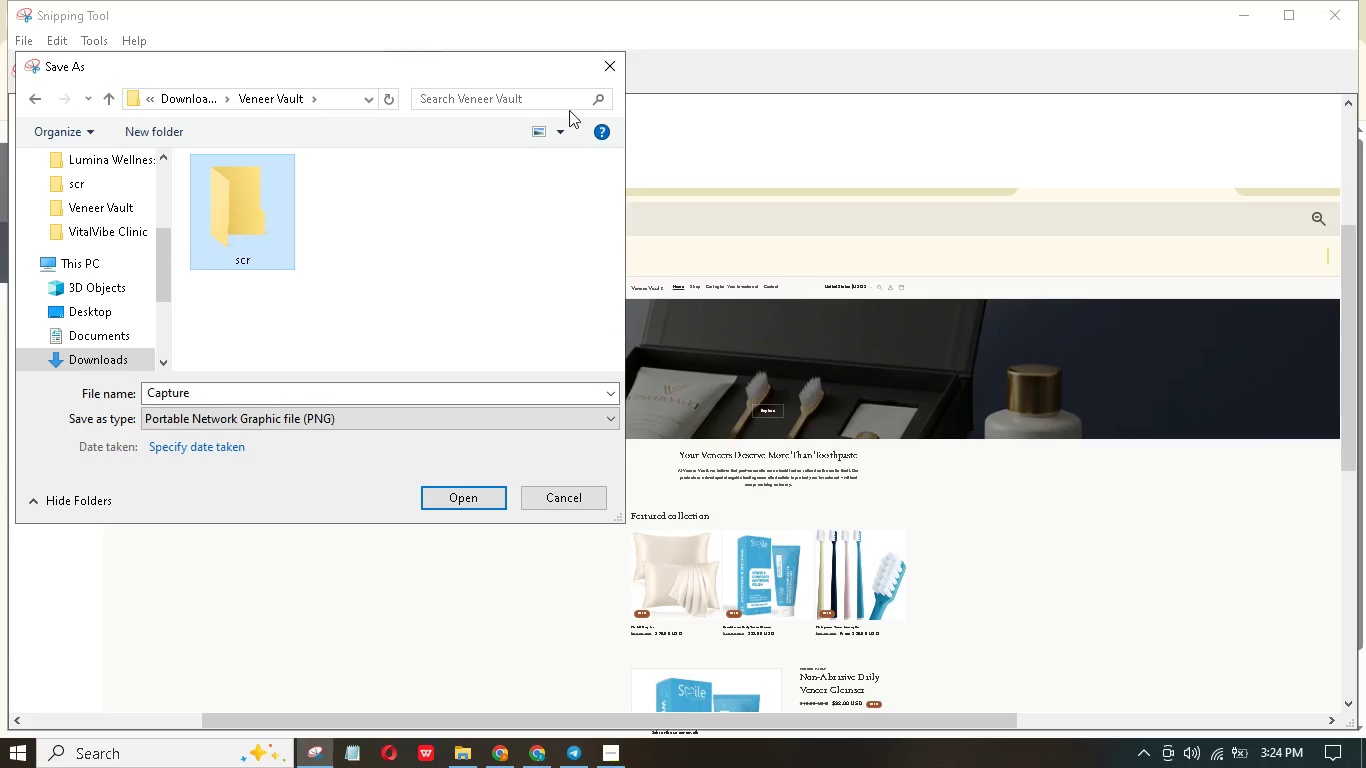 
key(Enter)
 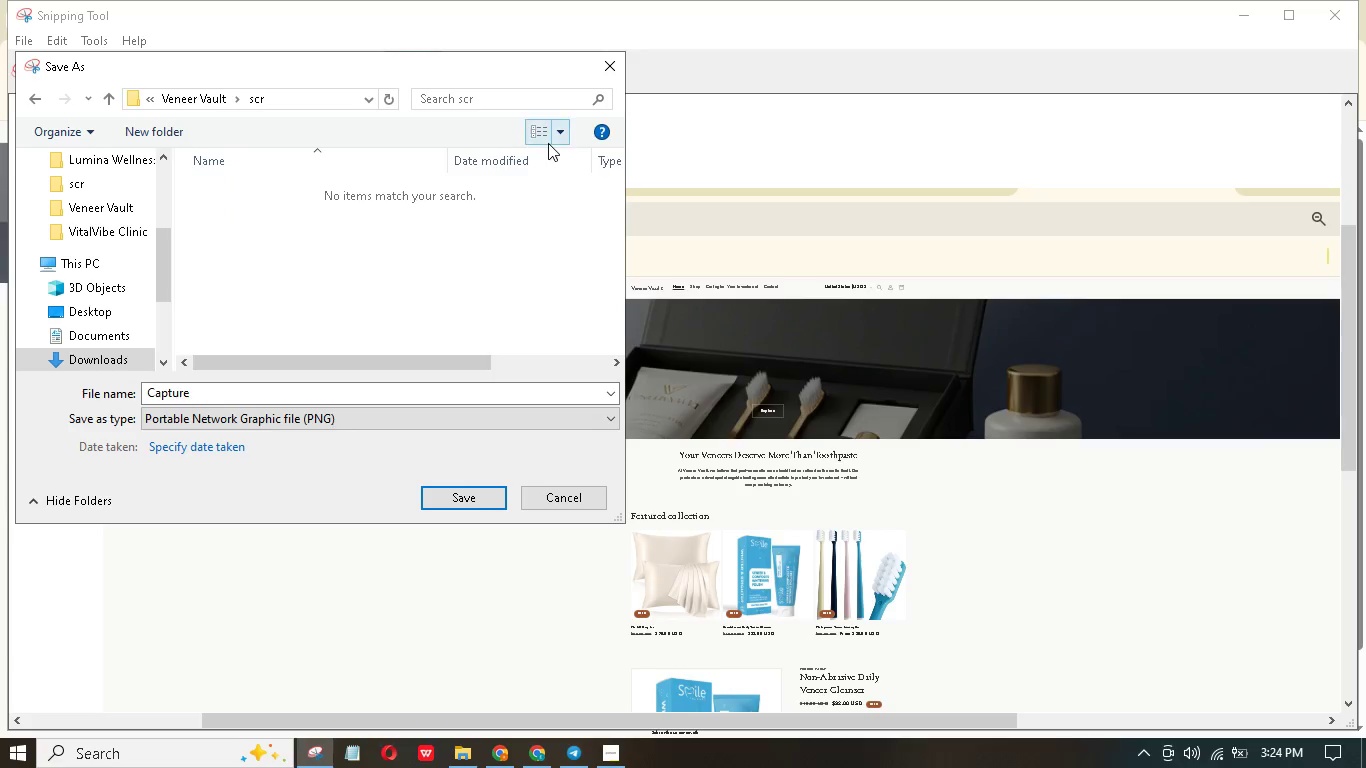 
hold_key(key=ControlLeft, duration=0.33)
 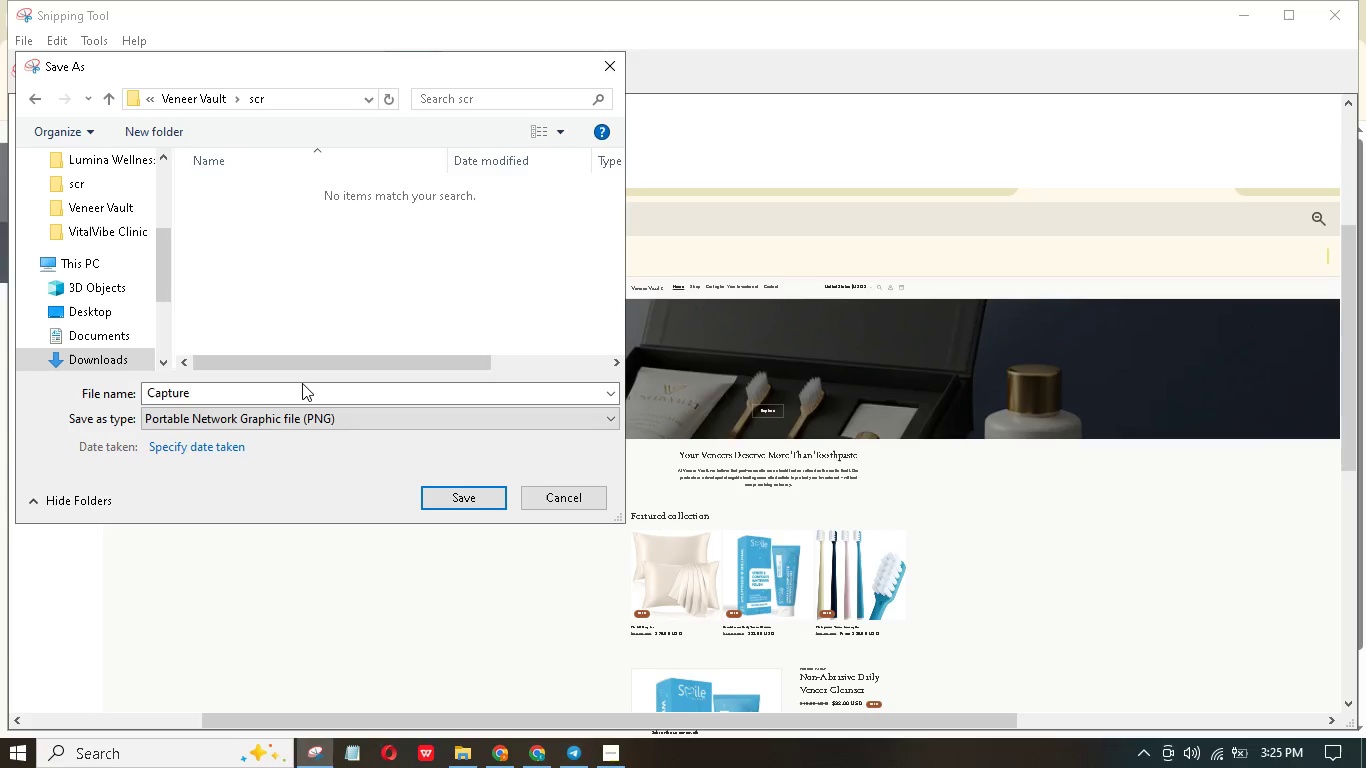 
left_click([294, 391])
 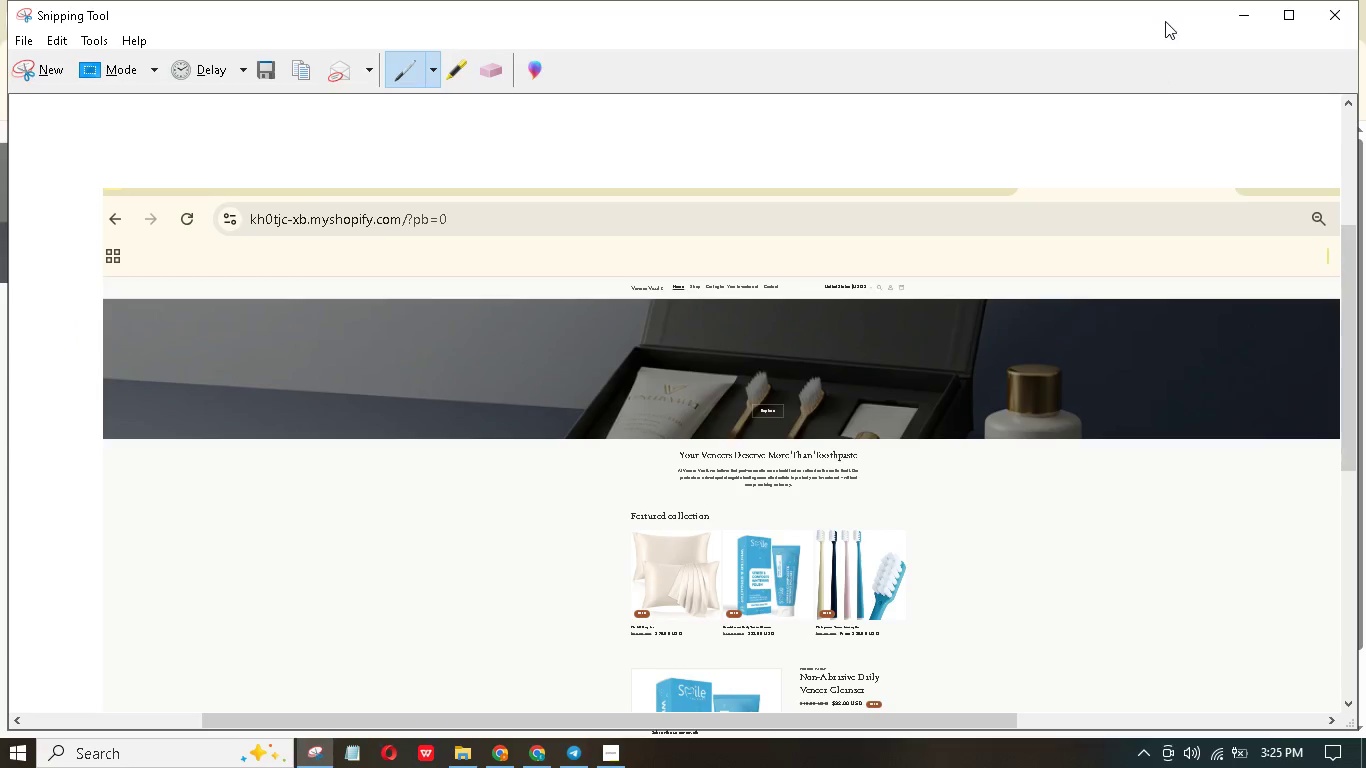 
left_click([1231, 13])
 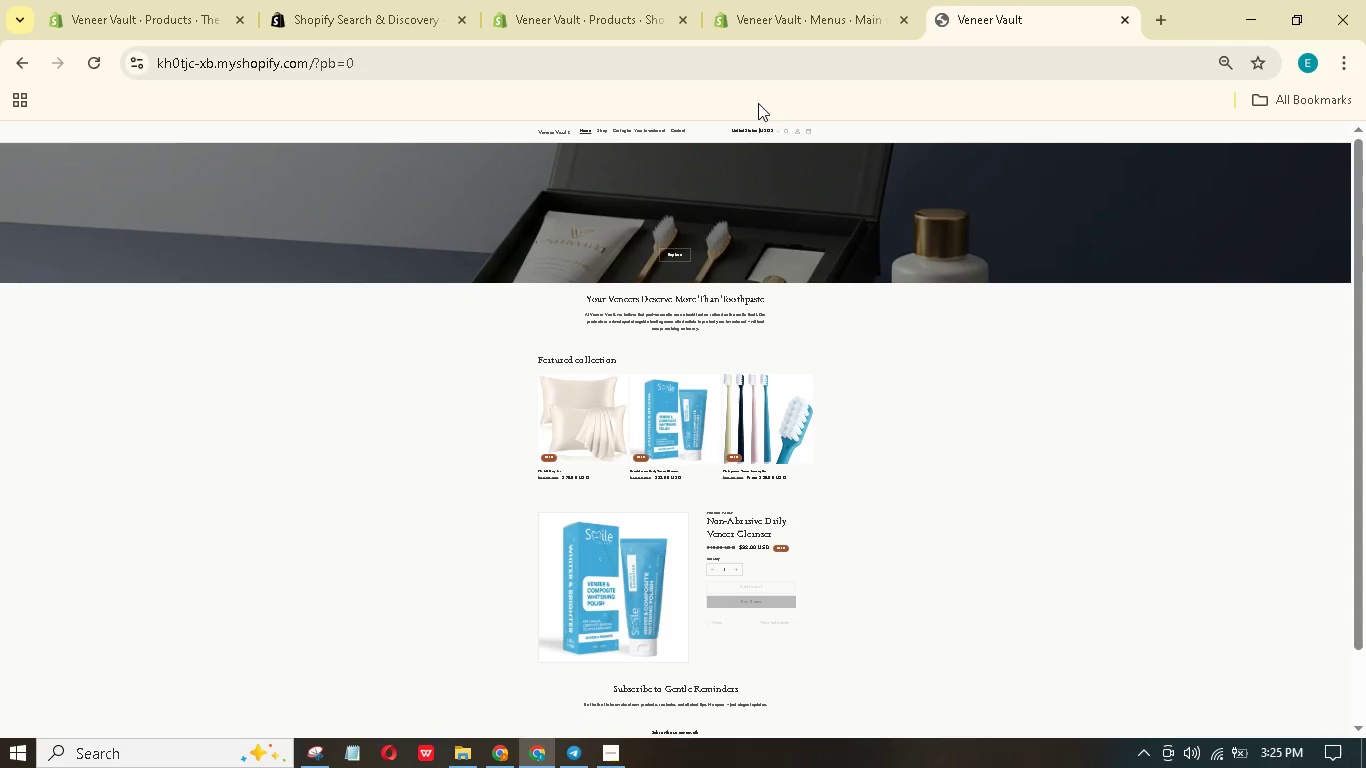 
left_click([754, 36])
 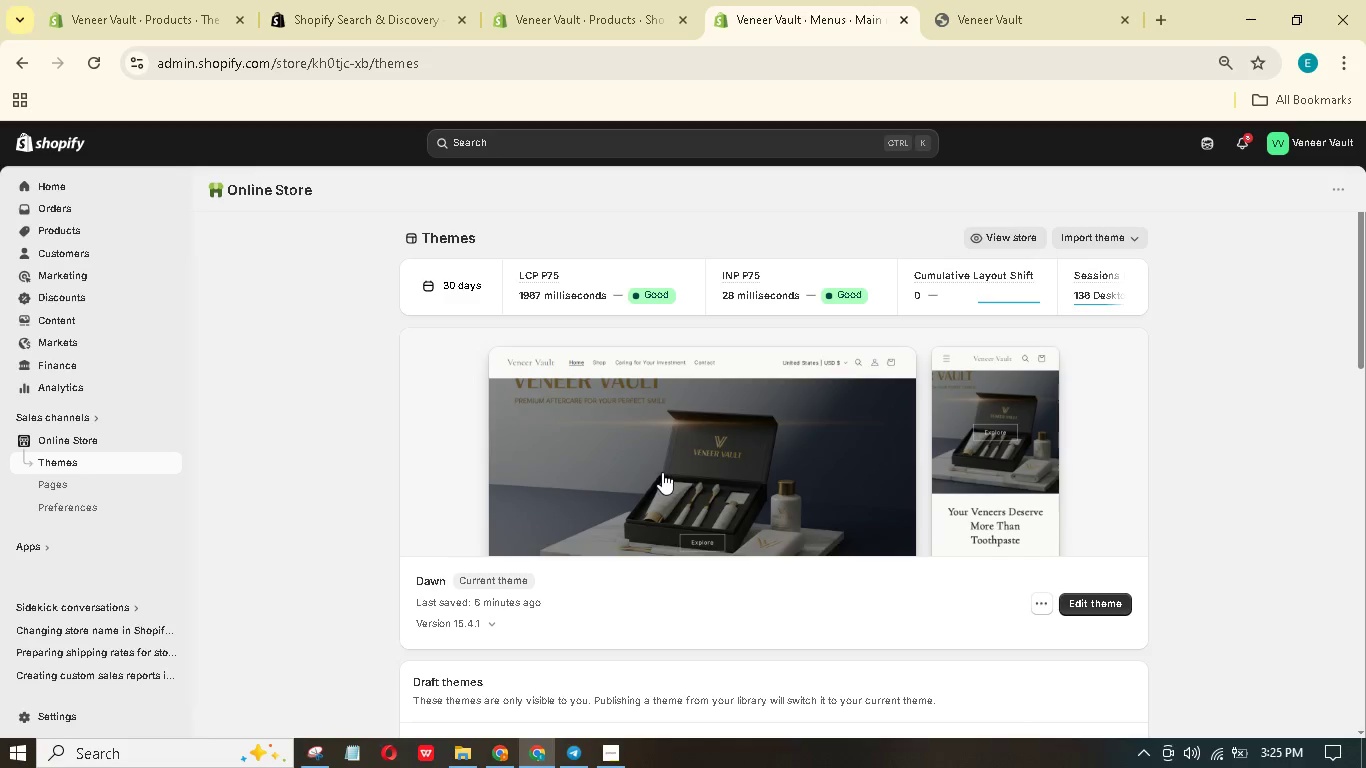 
left_click([658, 467])
 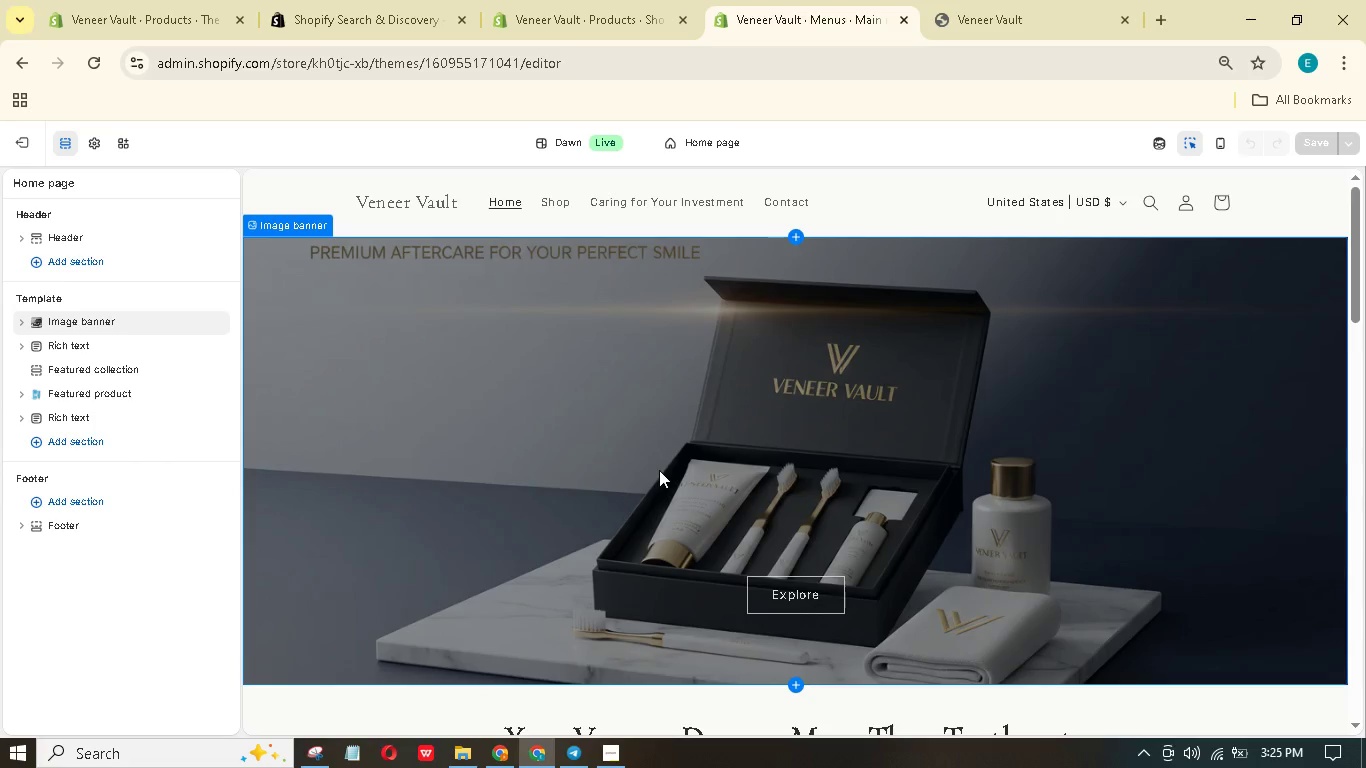 
wait(7.94)
 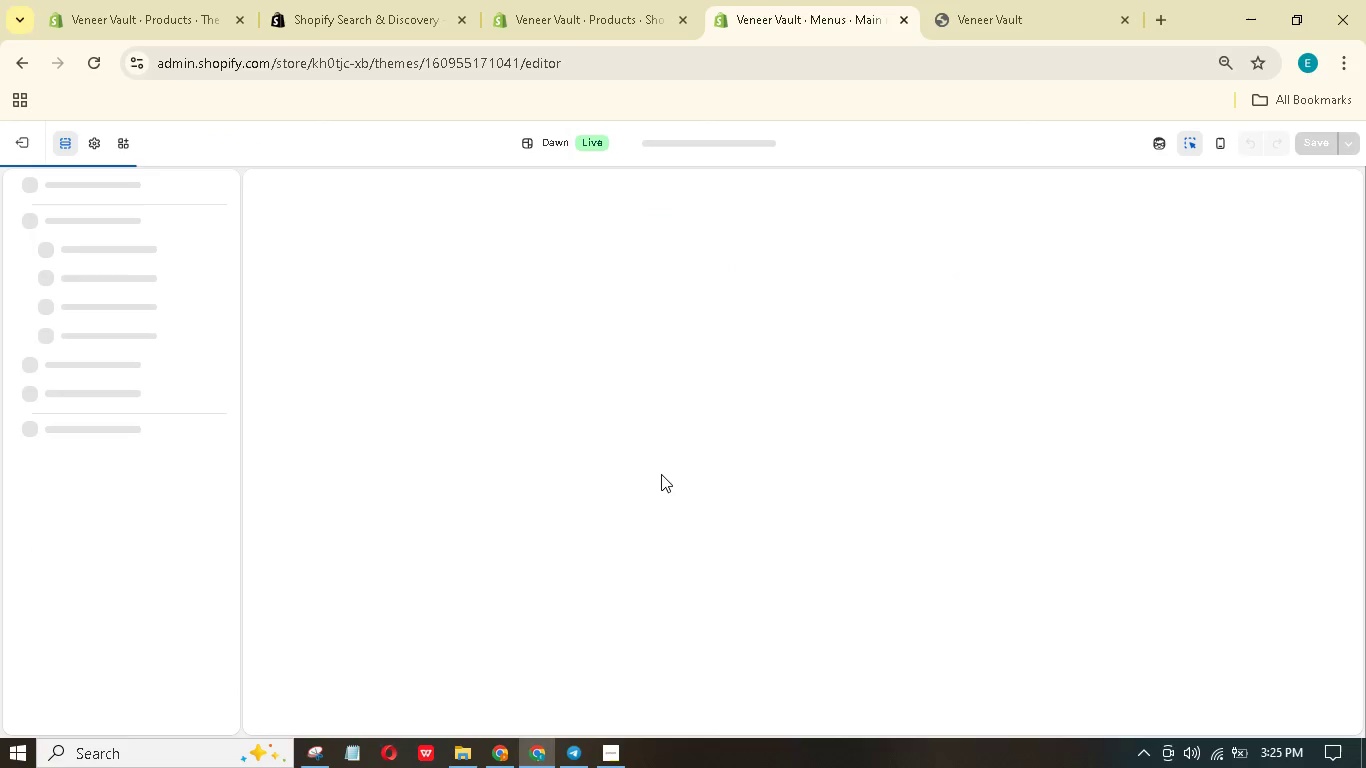 
hold_key(key=ControlLeft, duration=1.5)
scroll: coordinate [592, 510], scroll_direction: down, amount: 2.0
 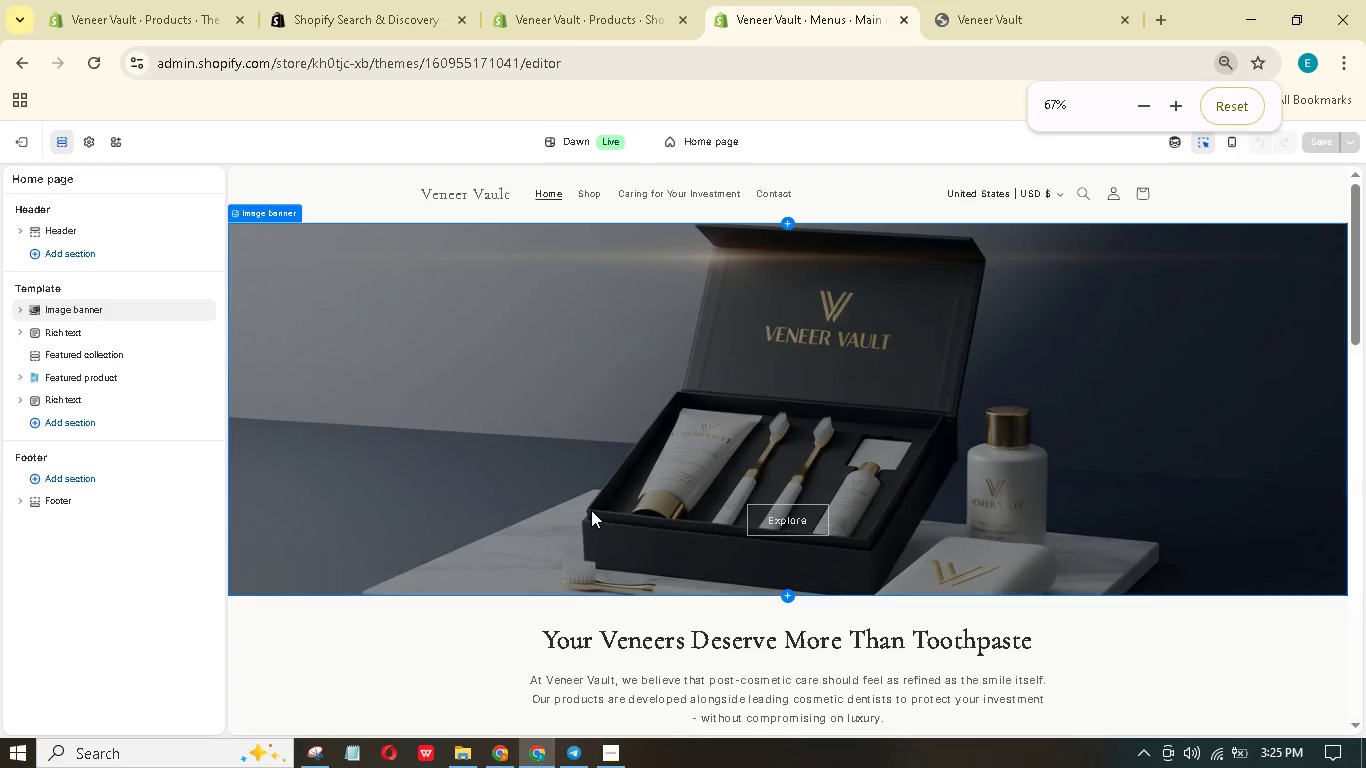 
hold_key(key=ControlLeft, duration=1.53)
scroll: coordinate [590, 510], scroll_direction: down, amount: 2.0
 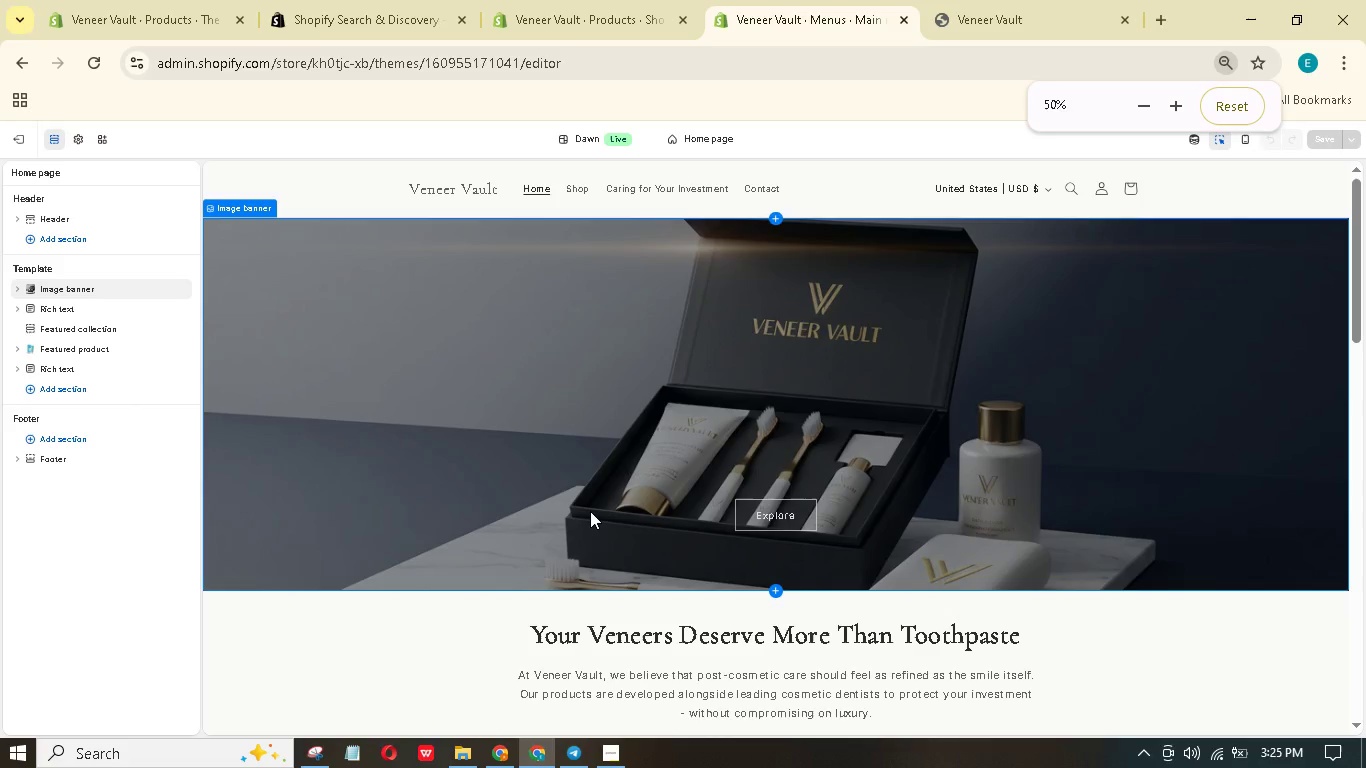 
hold_key(key=ControlLeft, duration=1.5)
 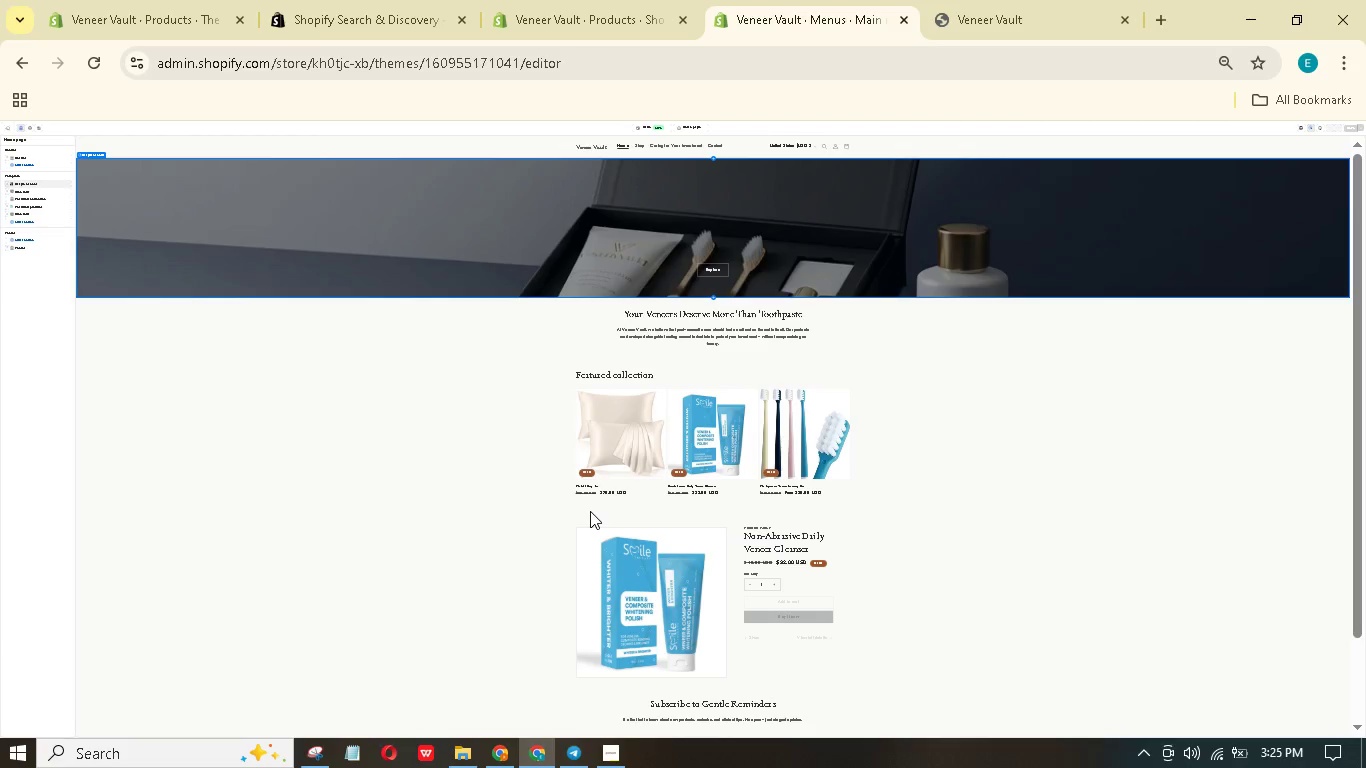 
scroll: coordinate [590, 511], scroll_direction: down, amount: 2.0
 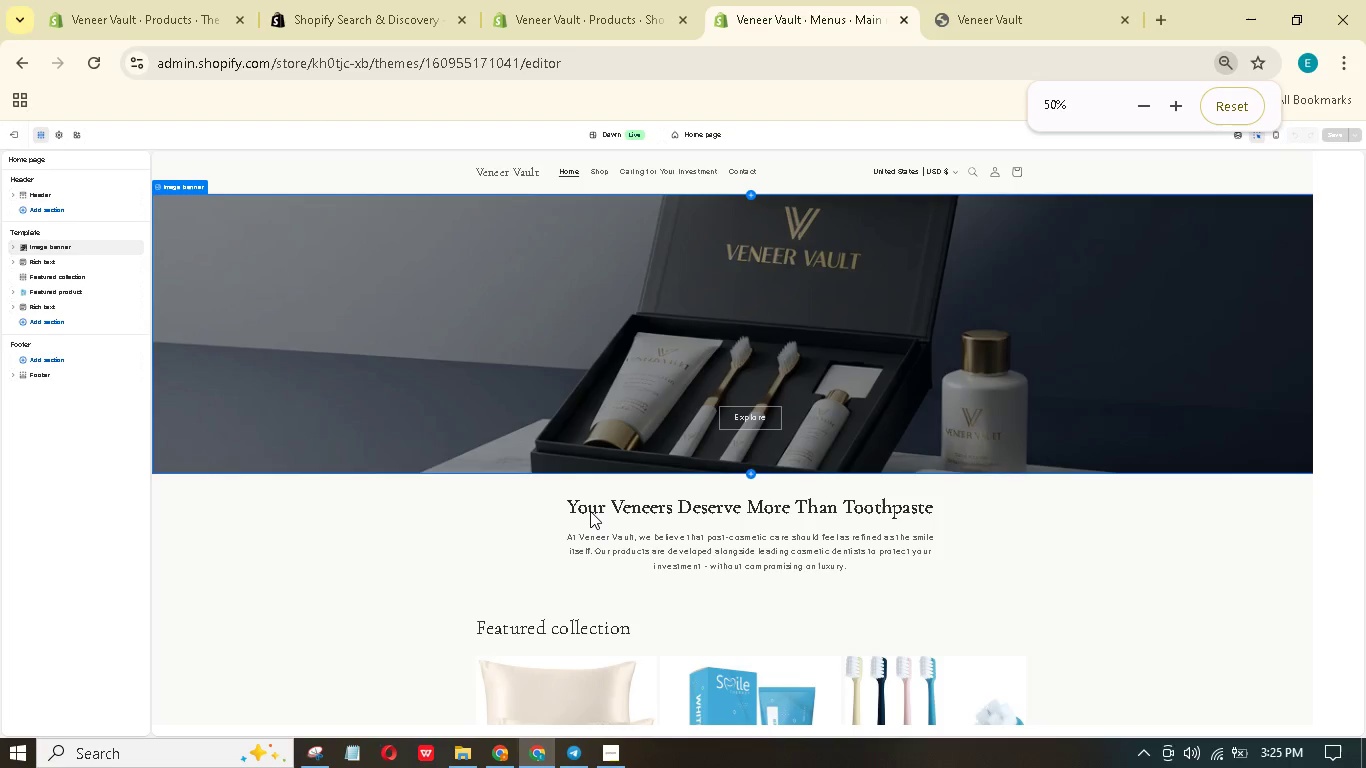 
hold_key(key=ControlLeft, duration=1.52)
 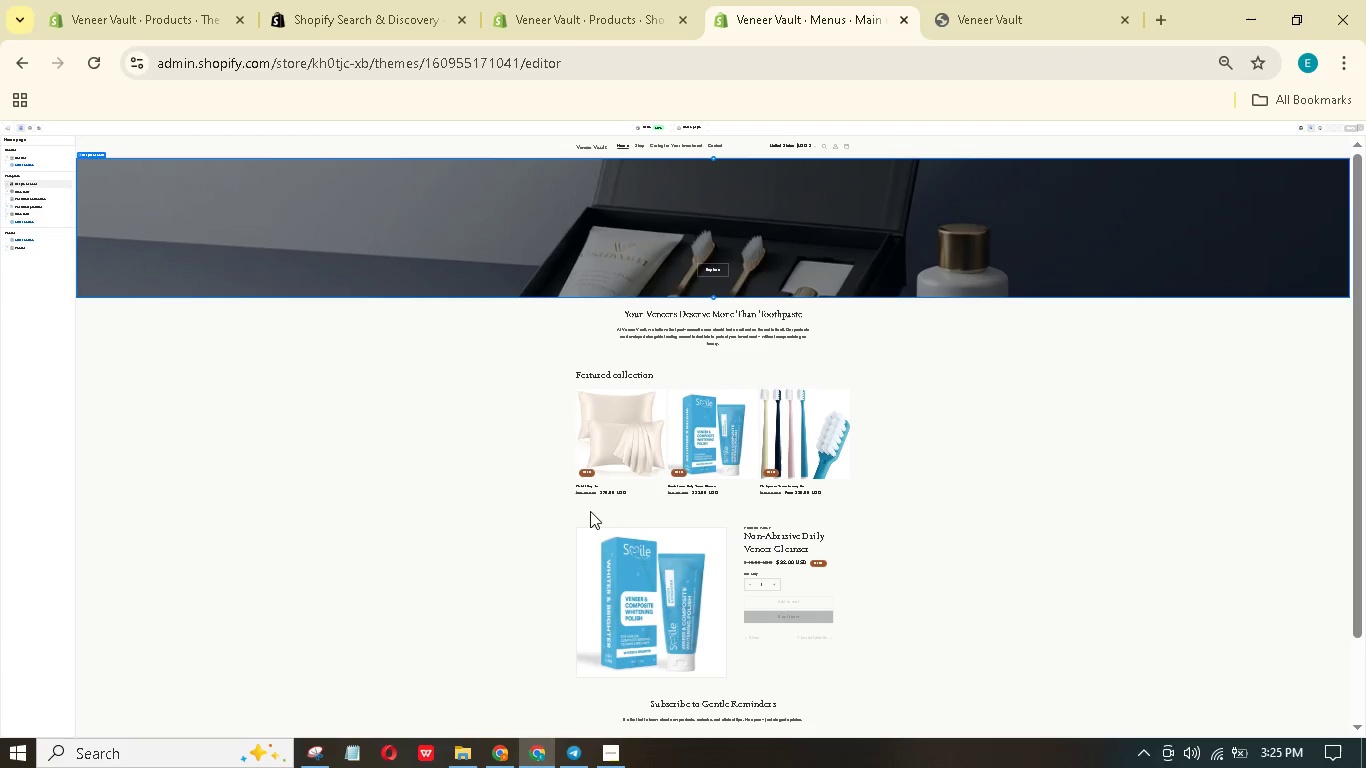 
scroll: coordinate [590, 511], scroll_direction: down, amount: 1.0
 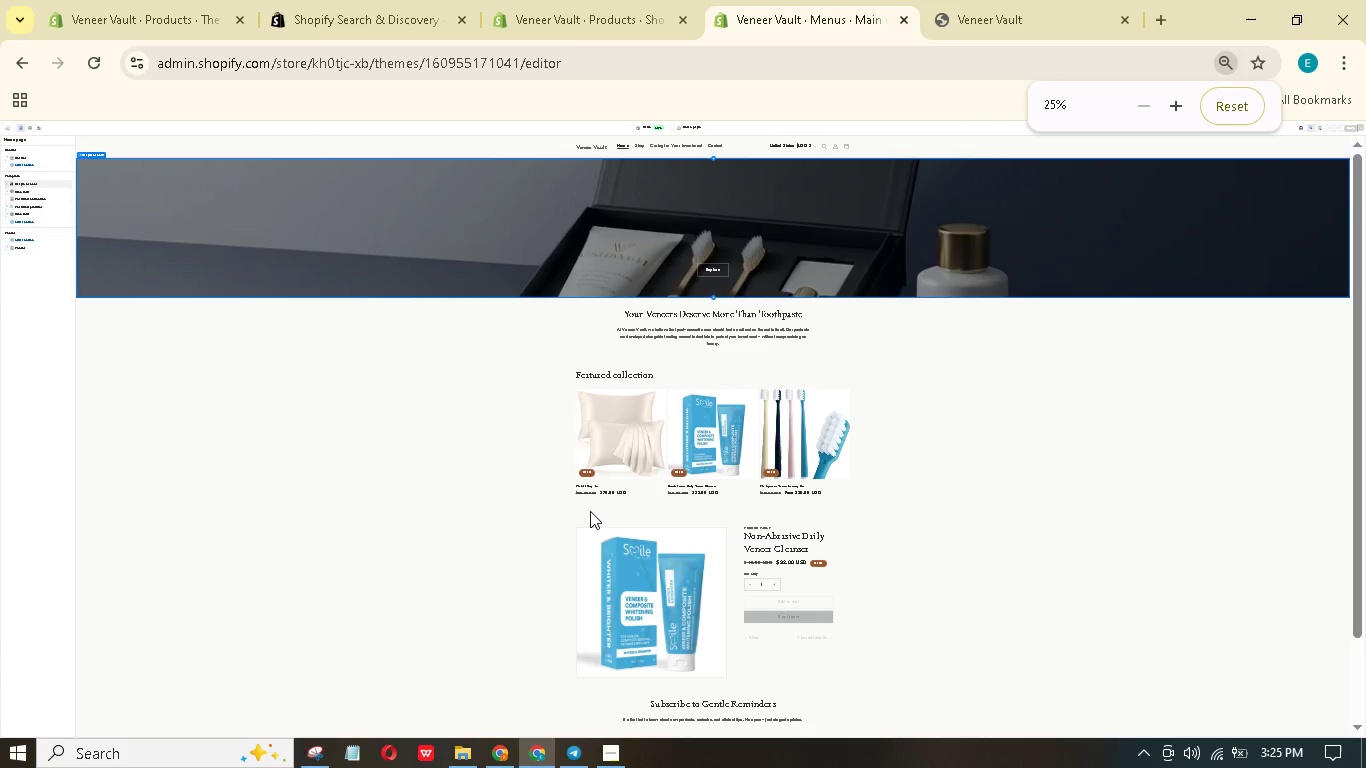 
hold_key(key=ControlLeft, duration=0.84)
 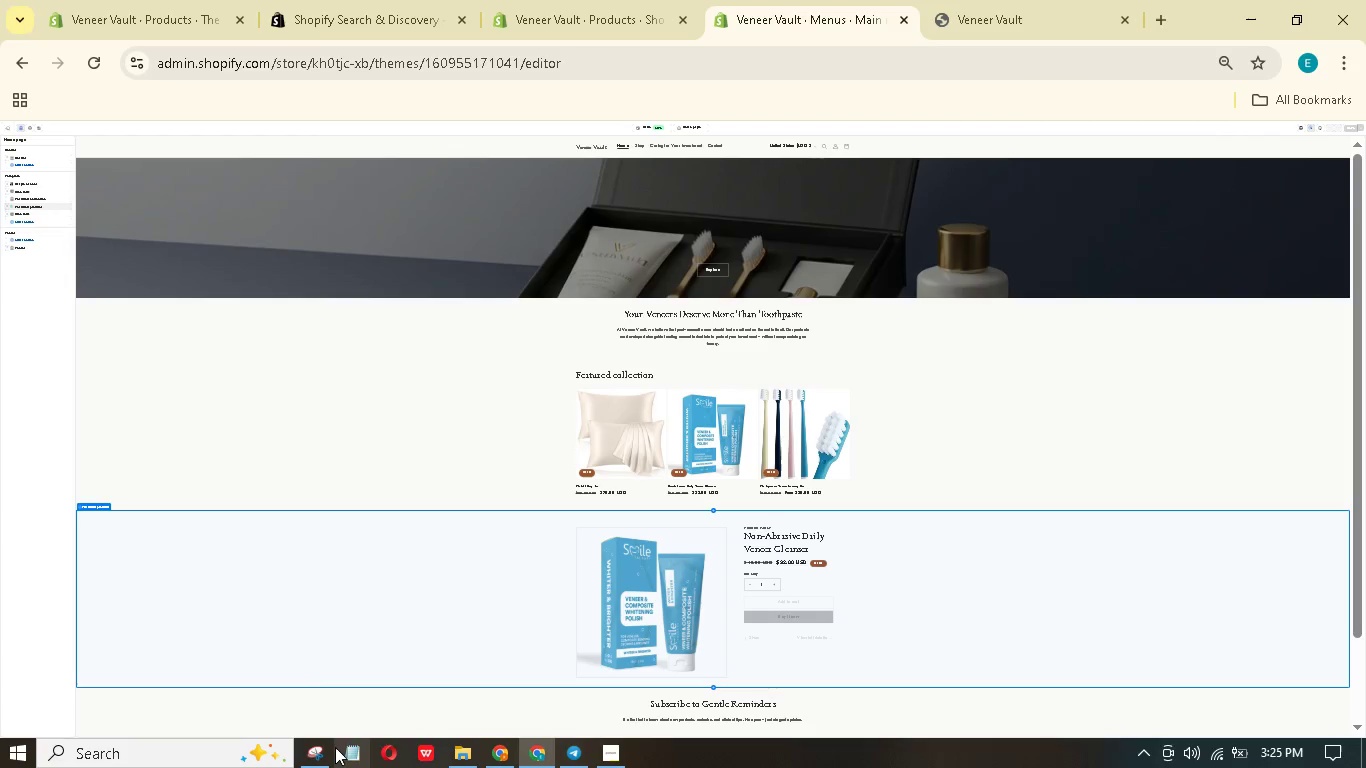 
left_click([325, 750])
 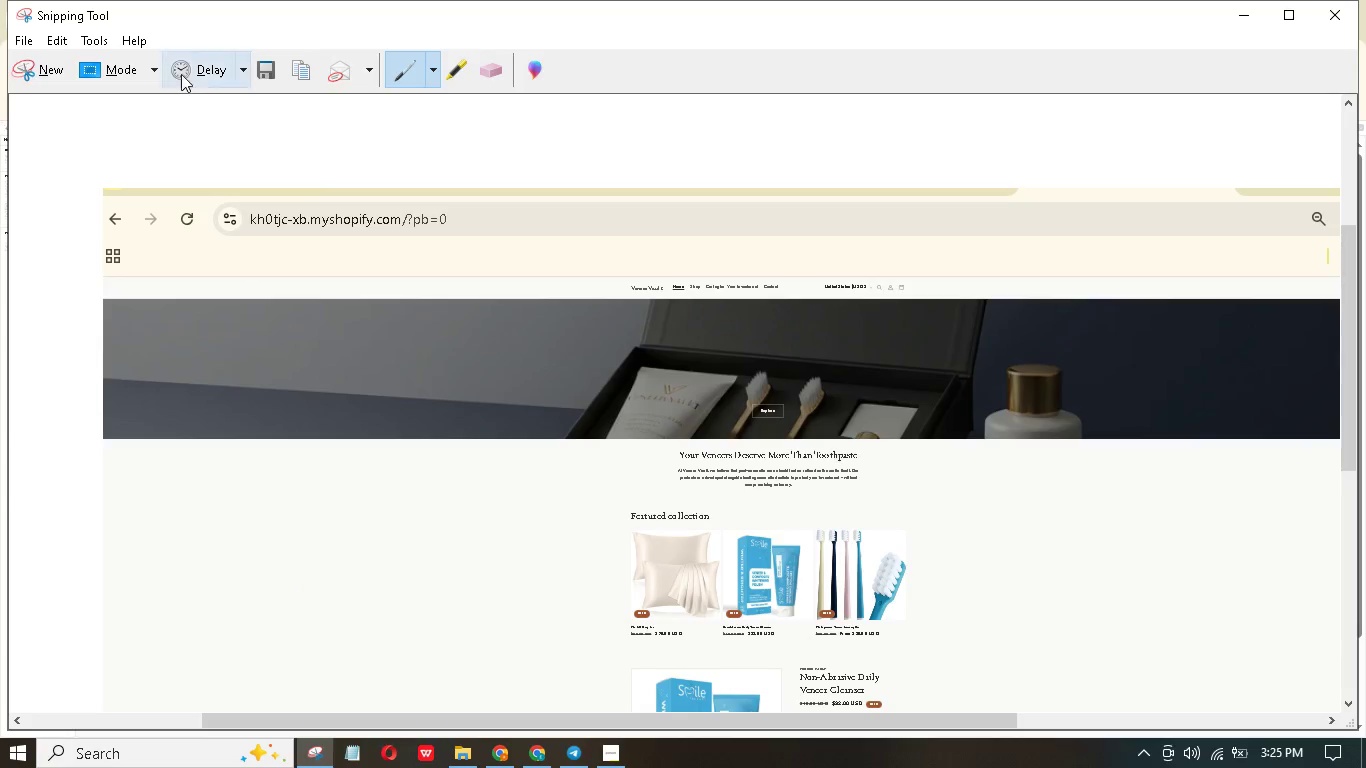 
left_click([44, 58])
 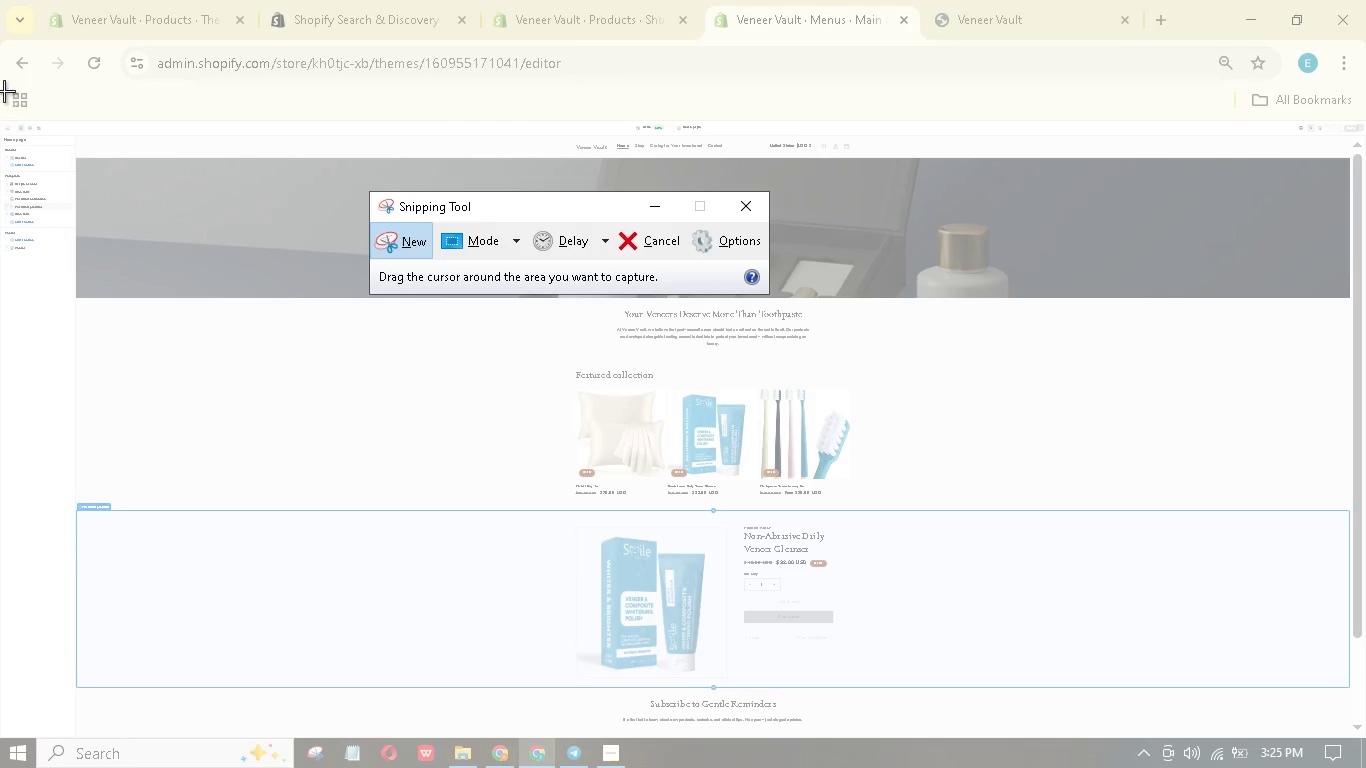 
left_click_drag(start_coordinate=[3, 87], to_coordinate=[1365, 733])
 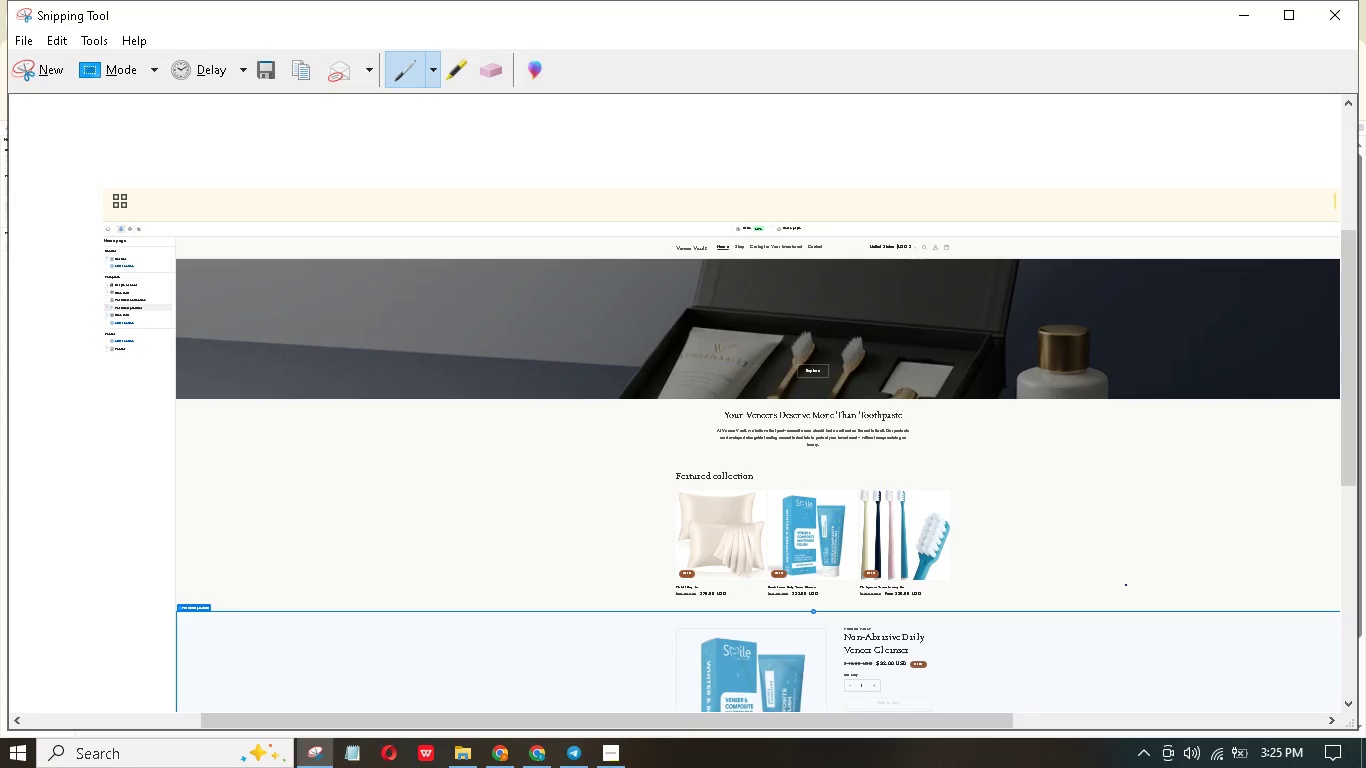 
right_click([1126, 585])
 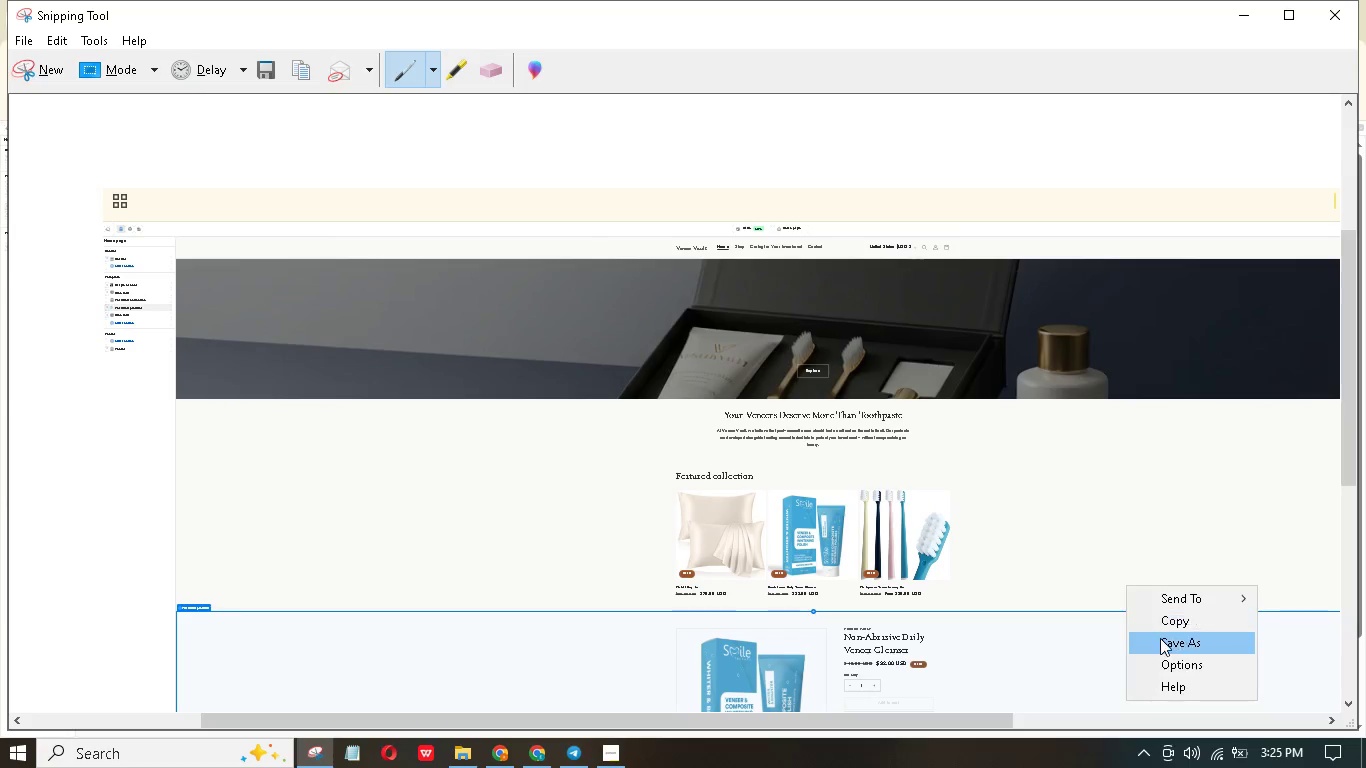 
left_click([1162, 642])
 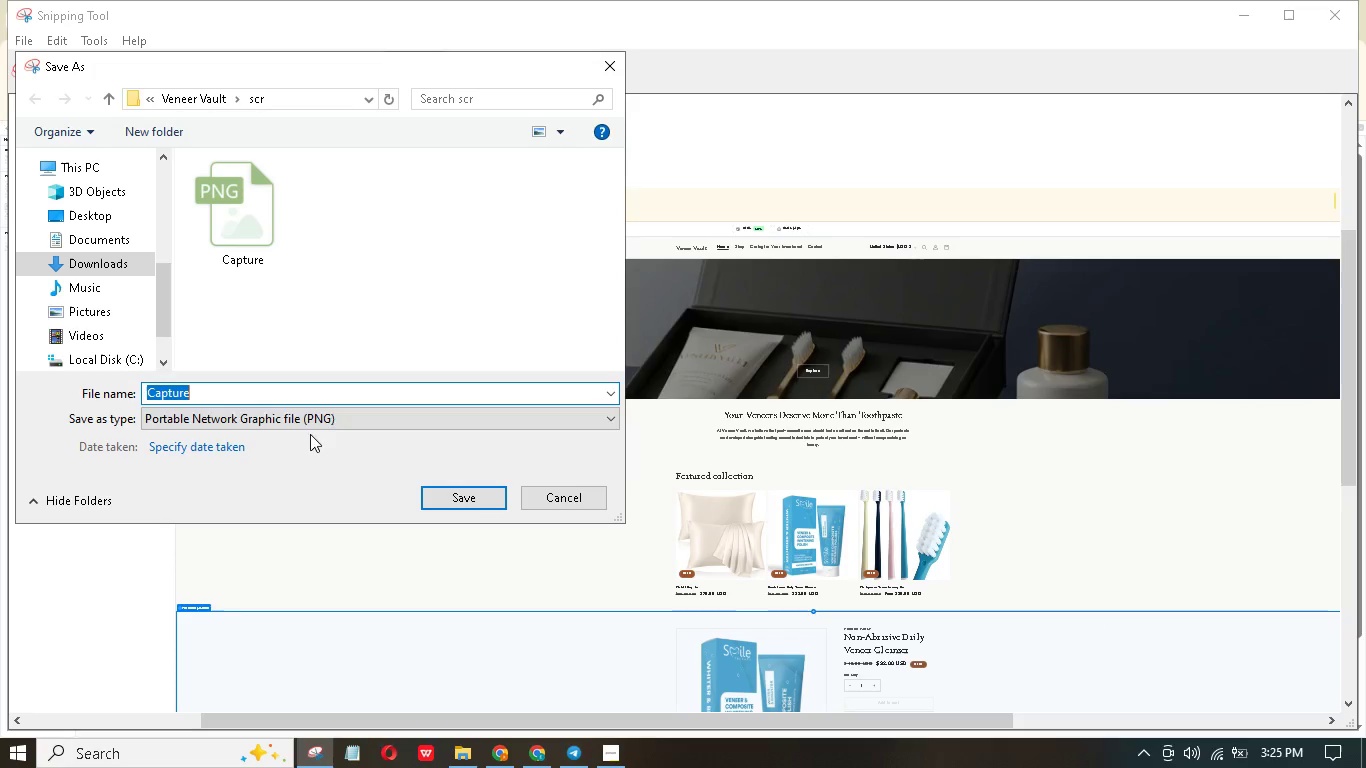 
left_click([301, 391])
 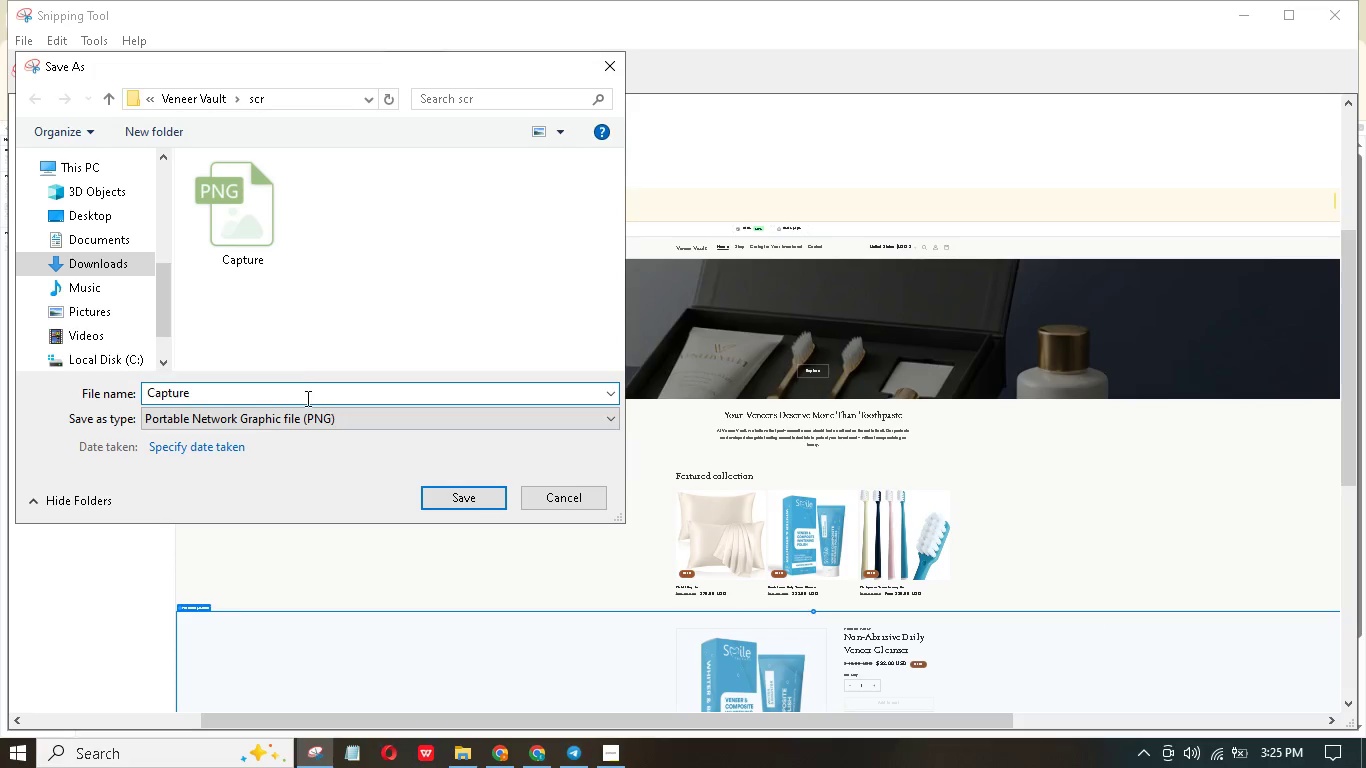 
key(1)
 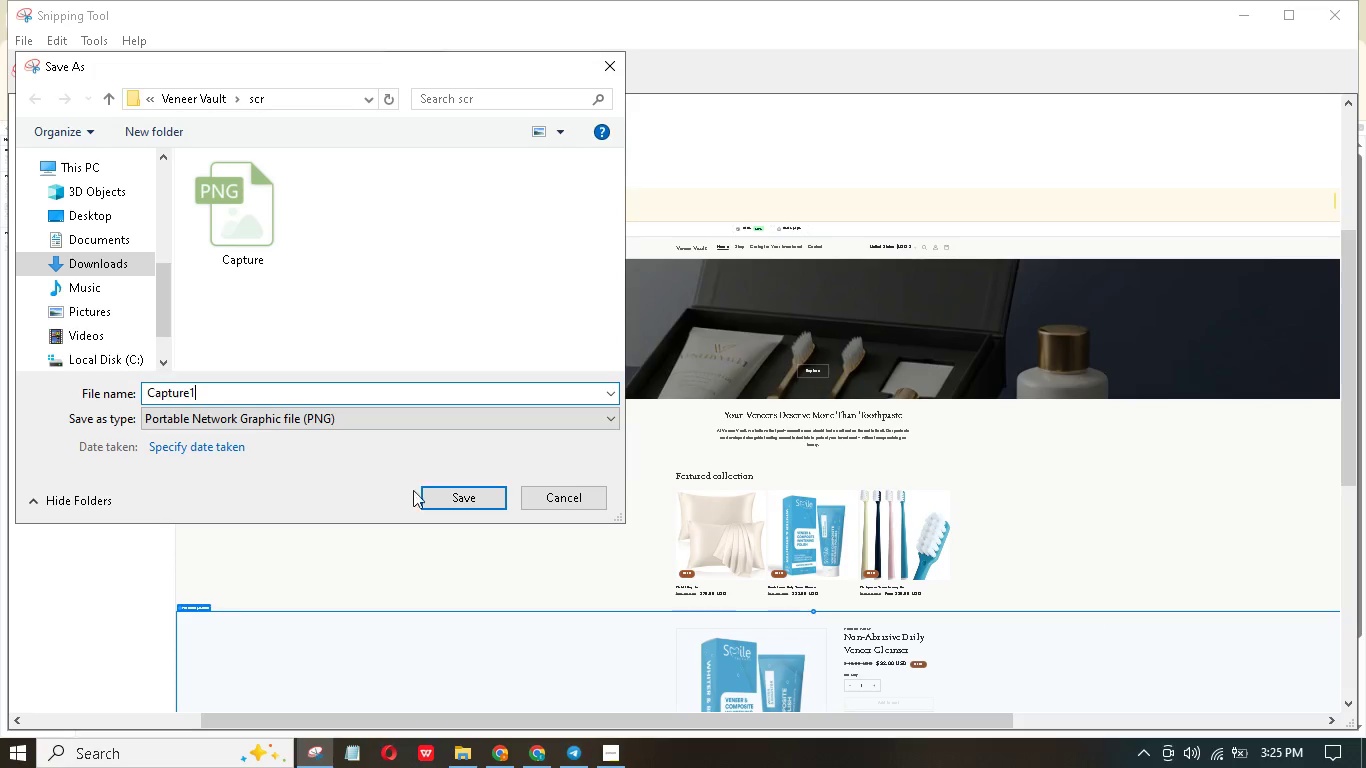 
left_click([436, 490])
 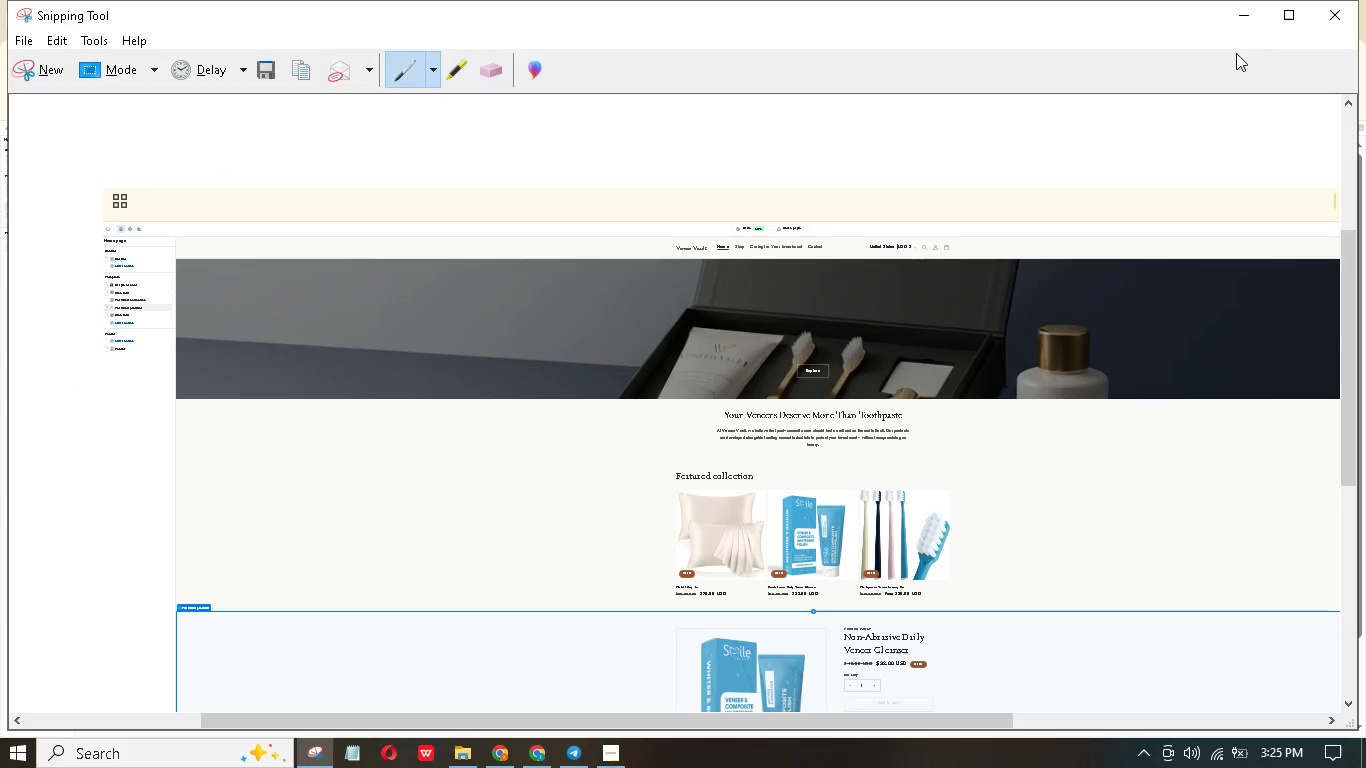 
left_click([1249, 23])
 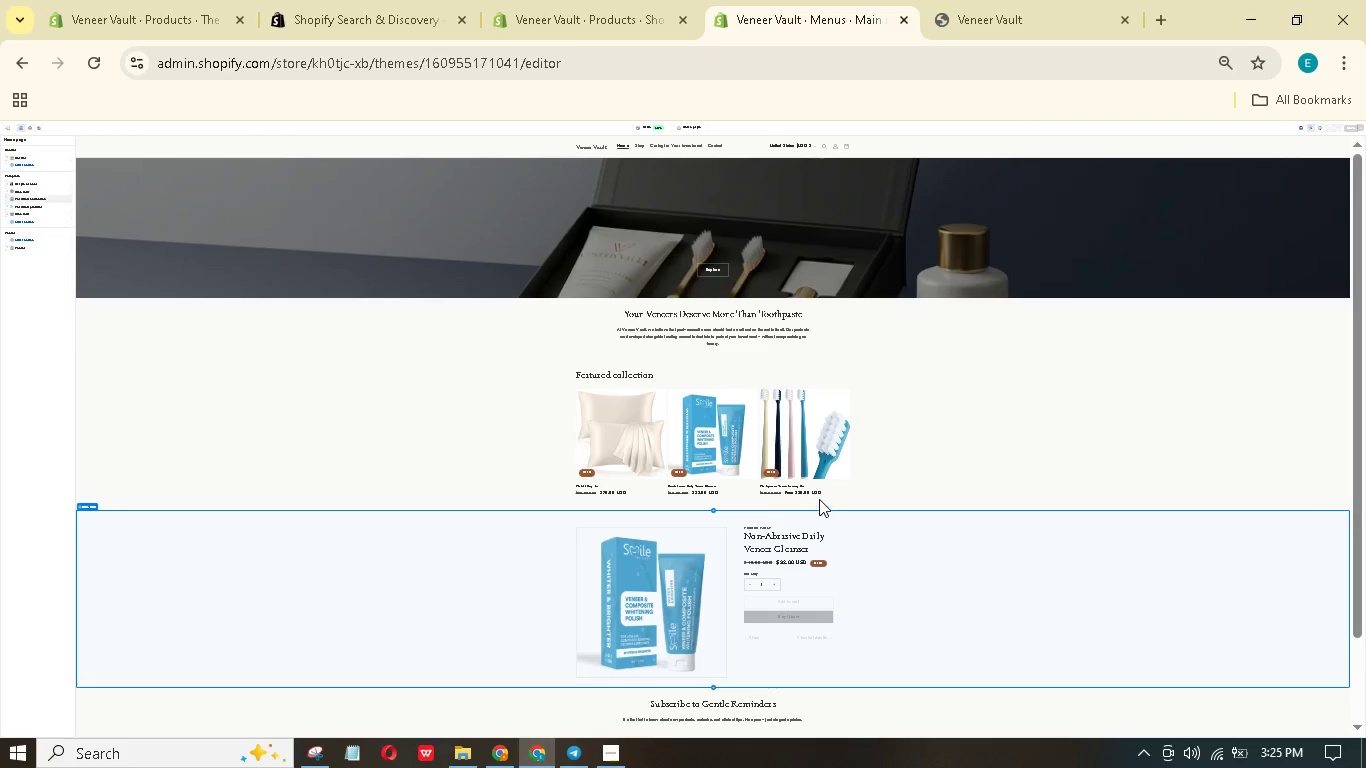 
hold_key(key=ControlLeft, duration=1.5)
scroll: coordinate [838, 475], scroll_direction: up, amount: 4.0
 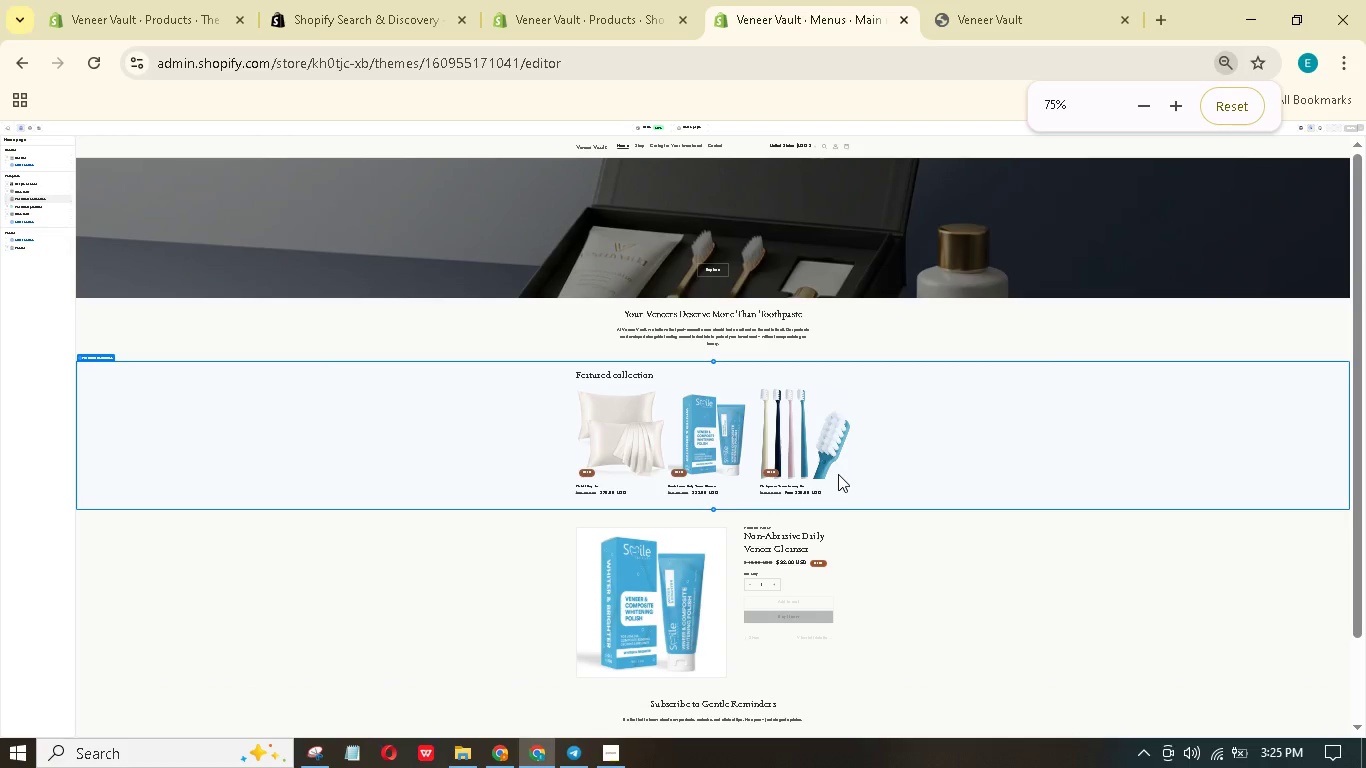 
hold_key(key=ControlLeft, duration=1.52)
 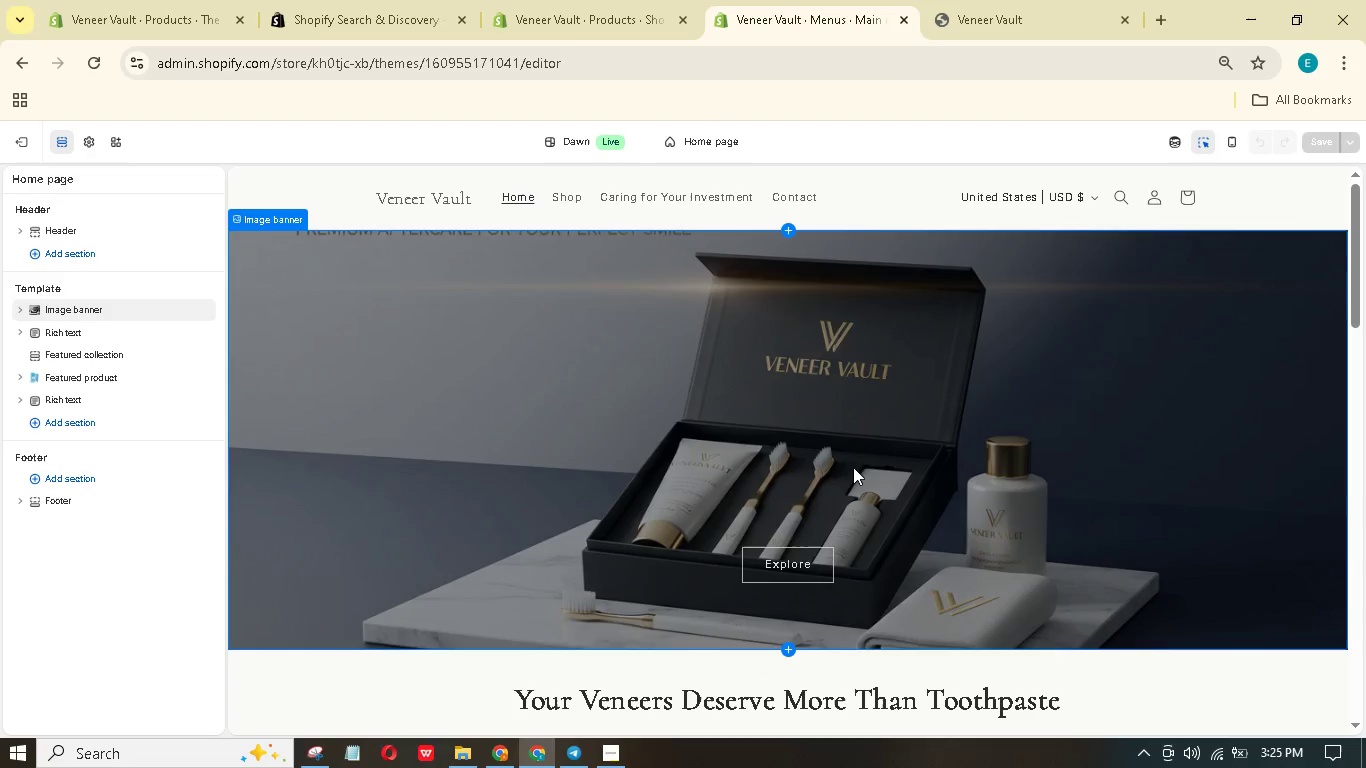 
key(Control+ControlLeft)
 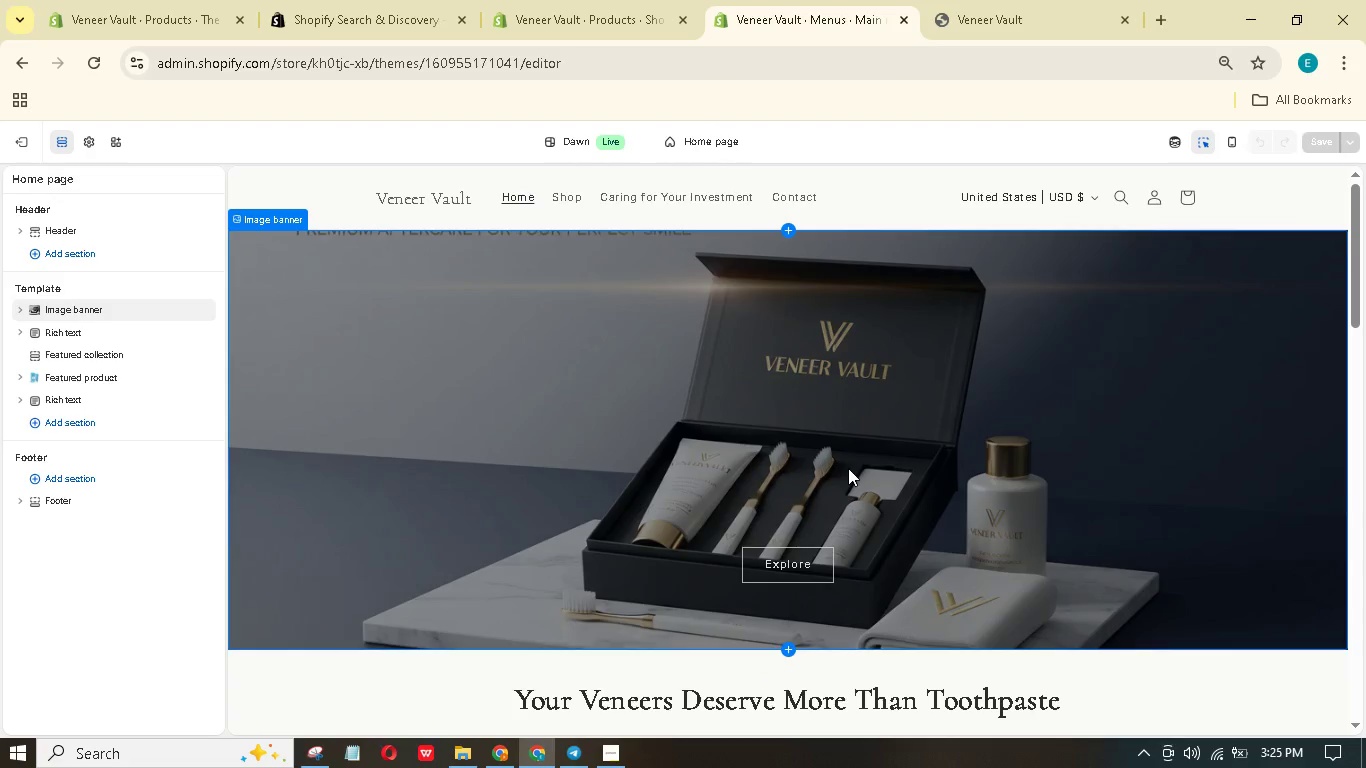 
key(Control+ControlLeft)
 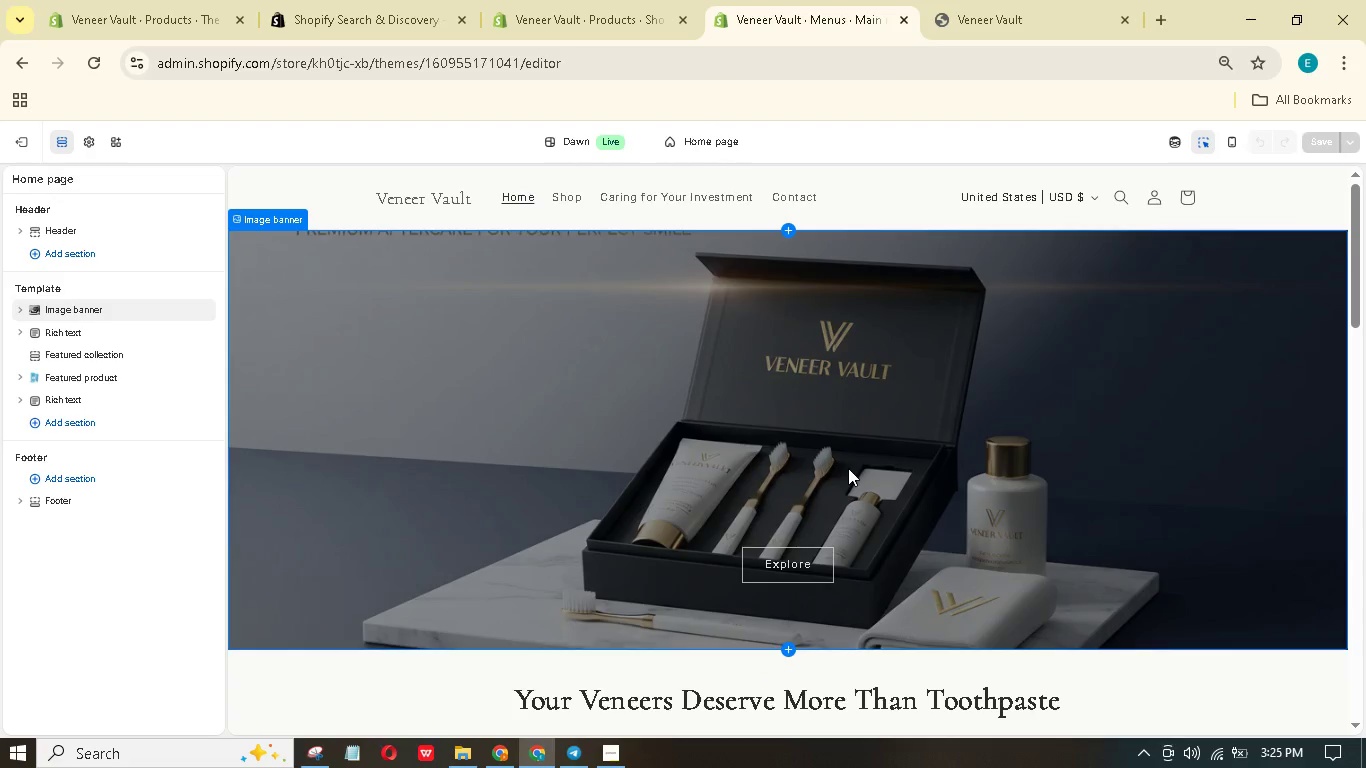 
key(Control+ControlLeft)
 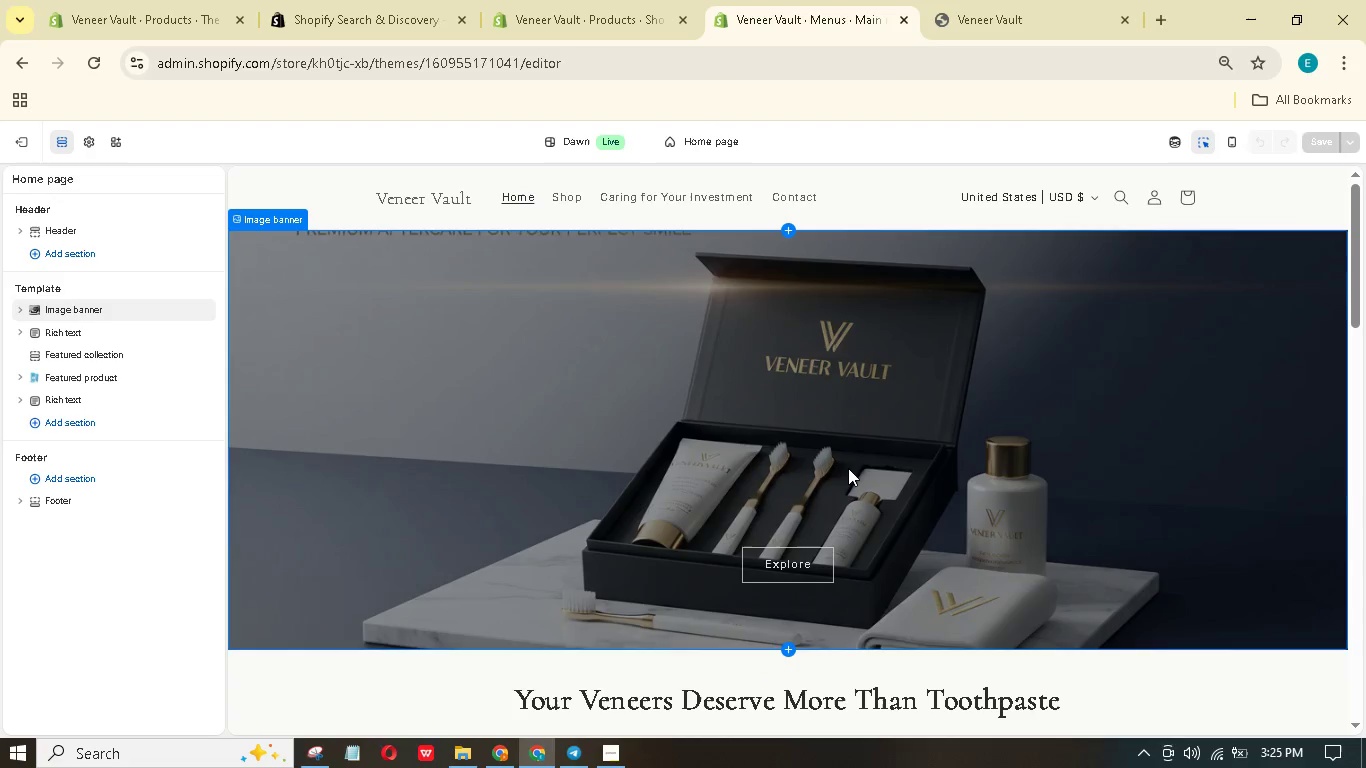 
key(Control+ControlLeft)
 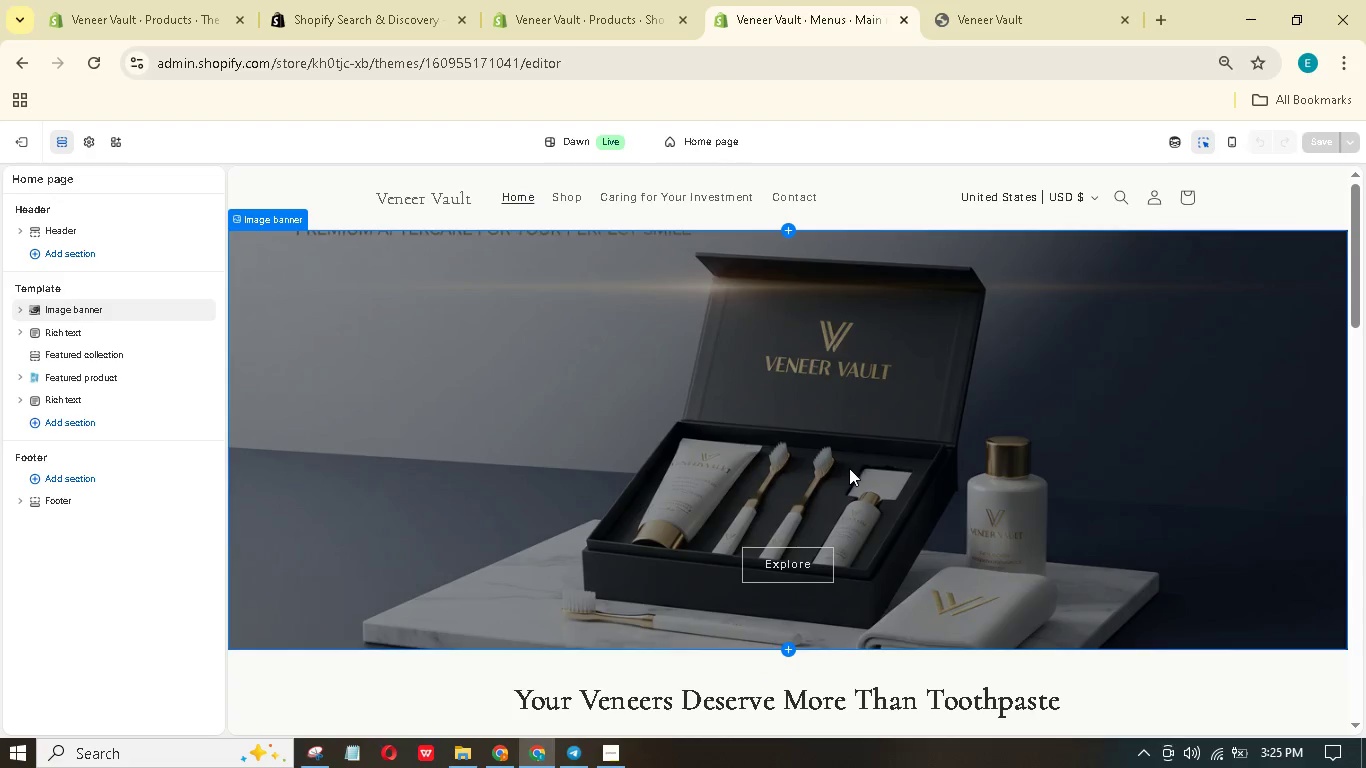 
key(Control+ControlLeft)
 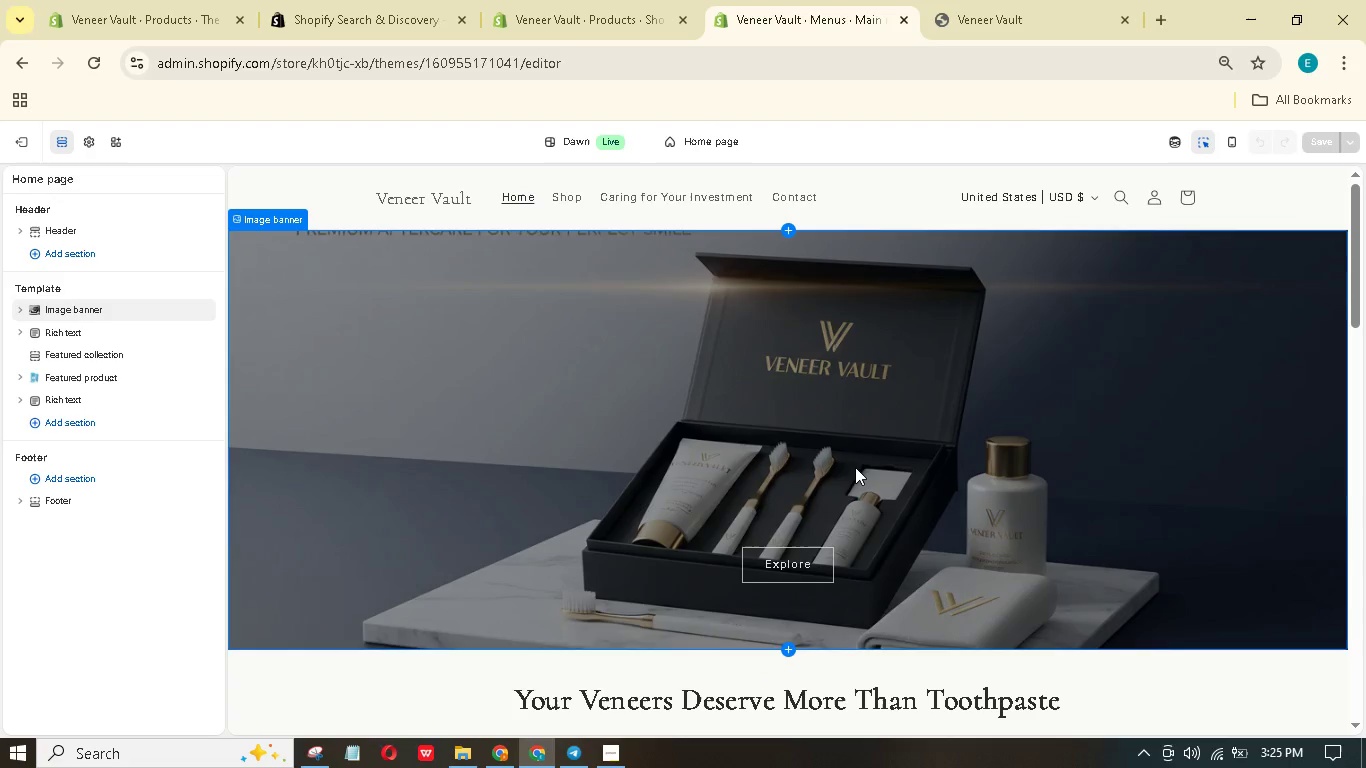 
hold_key(key=ControlLeft, duration=0.7)
scroll: coordinate [855, 467], scroll_direction: down, amount: 1.0
 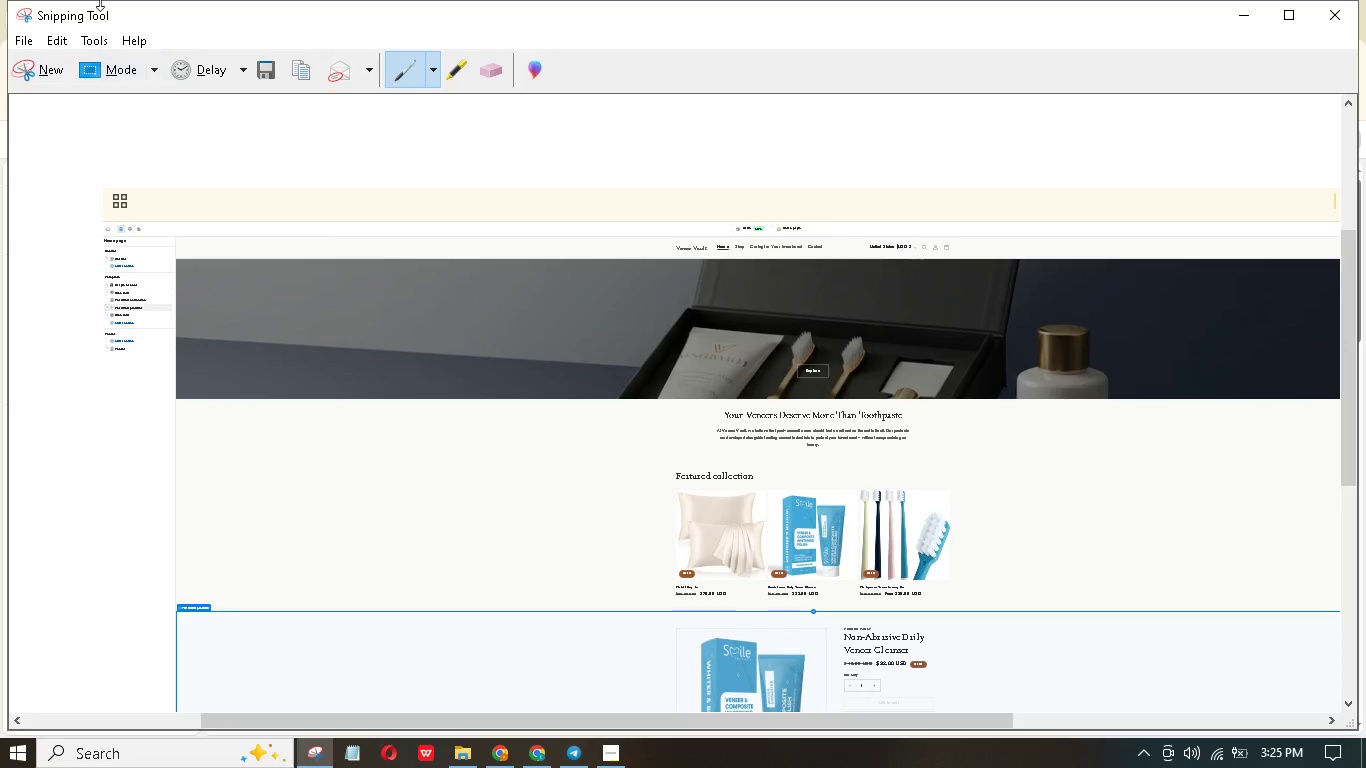 
left_click([30, 78])
 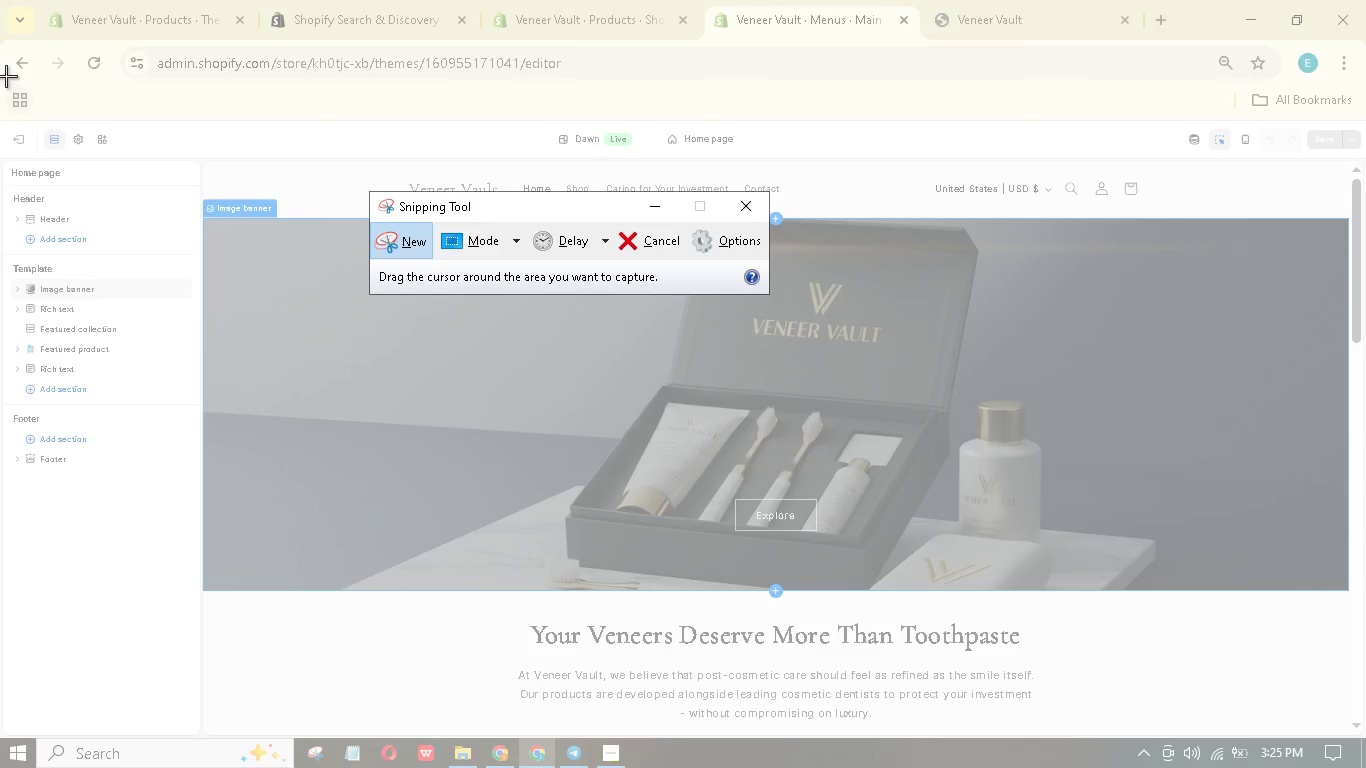 
left_click_drag(start_coordinate=[6, 76], to_coordinate=[1364, 731])
 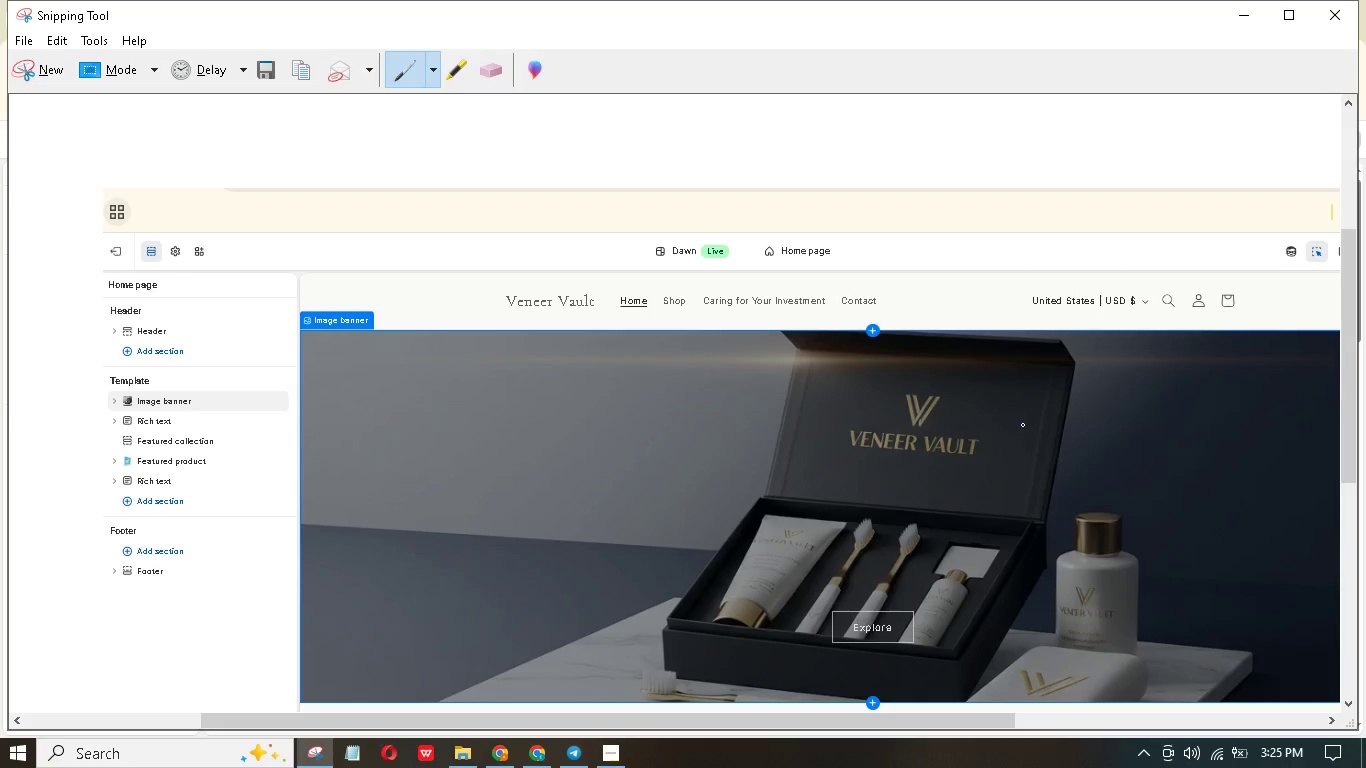 
right_click([1023, 424])
 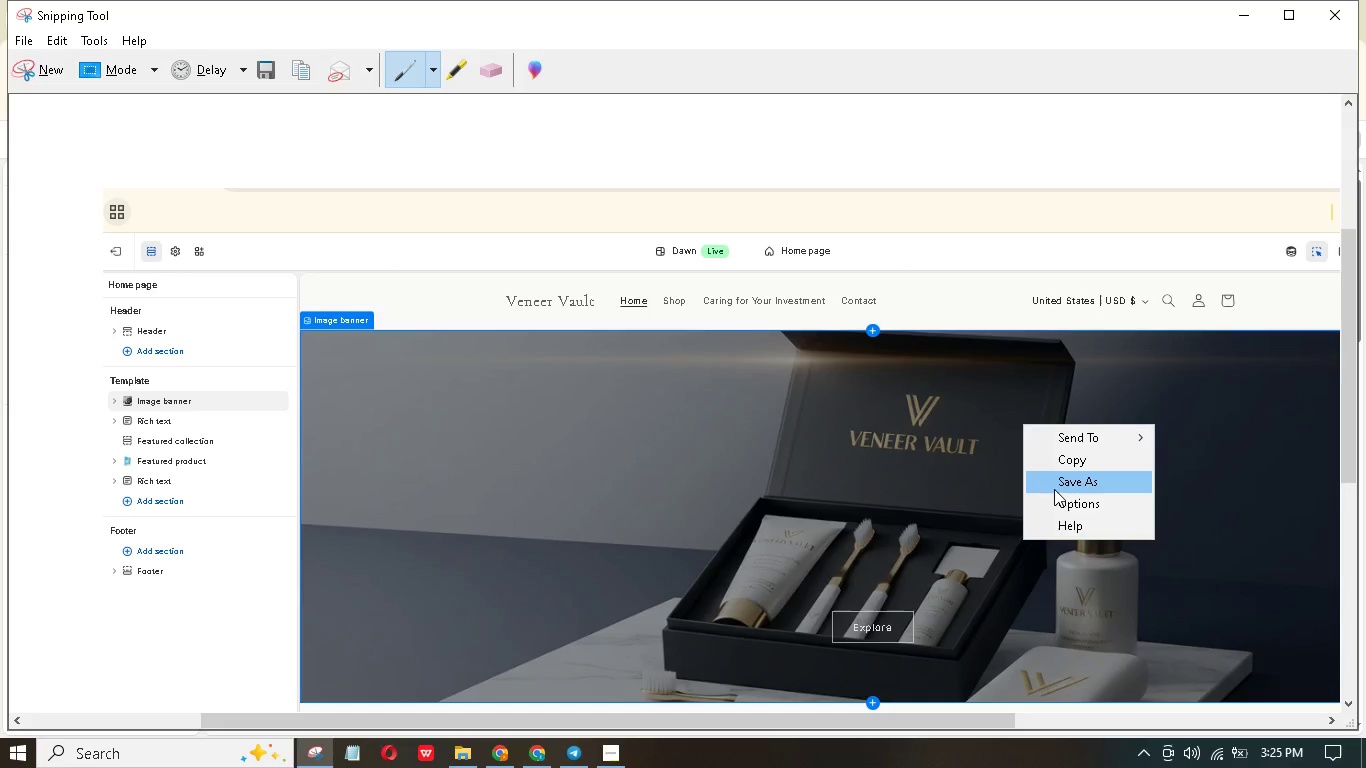 
left_click([1056, 483])
 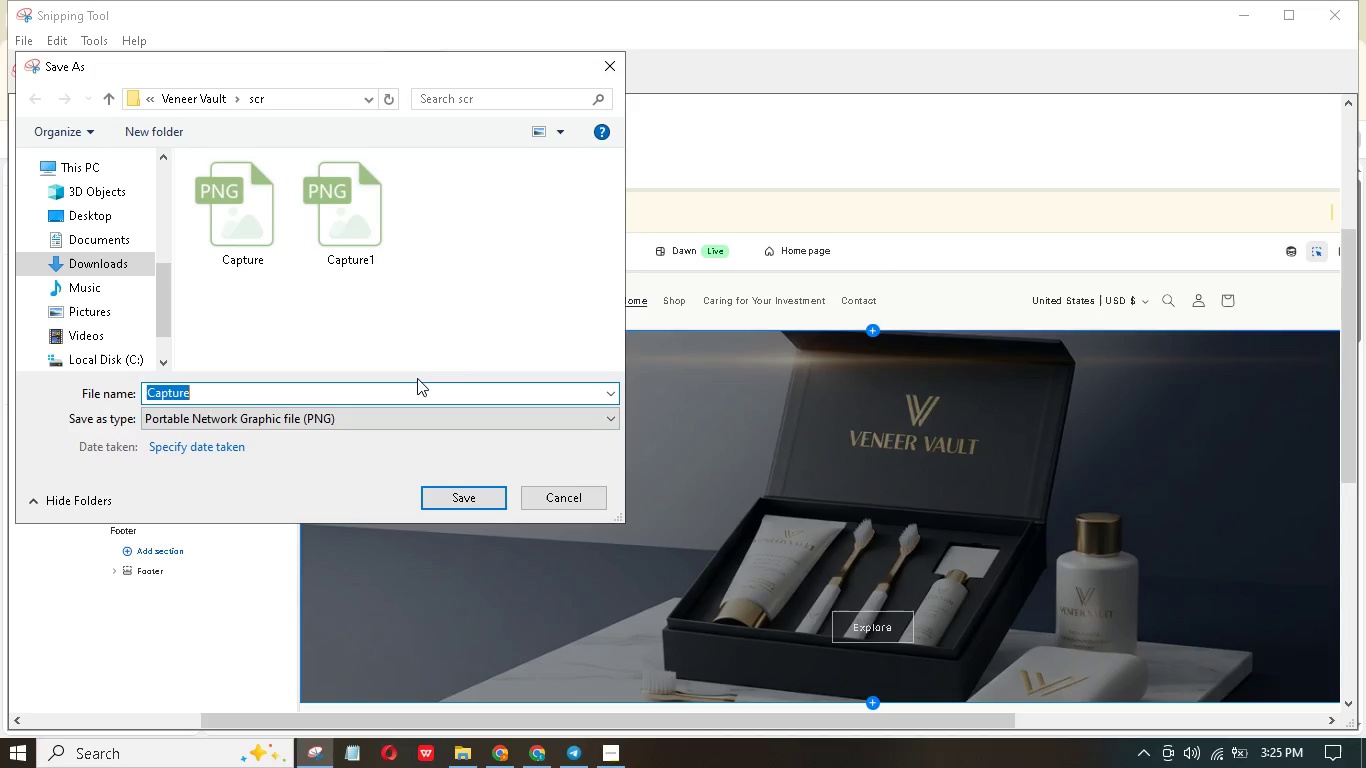 
double_click([418, 382])
 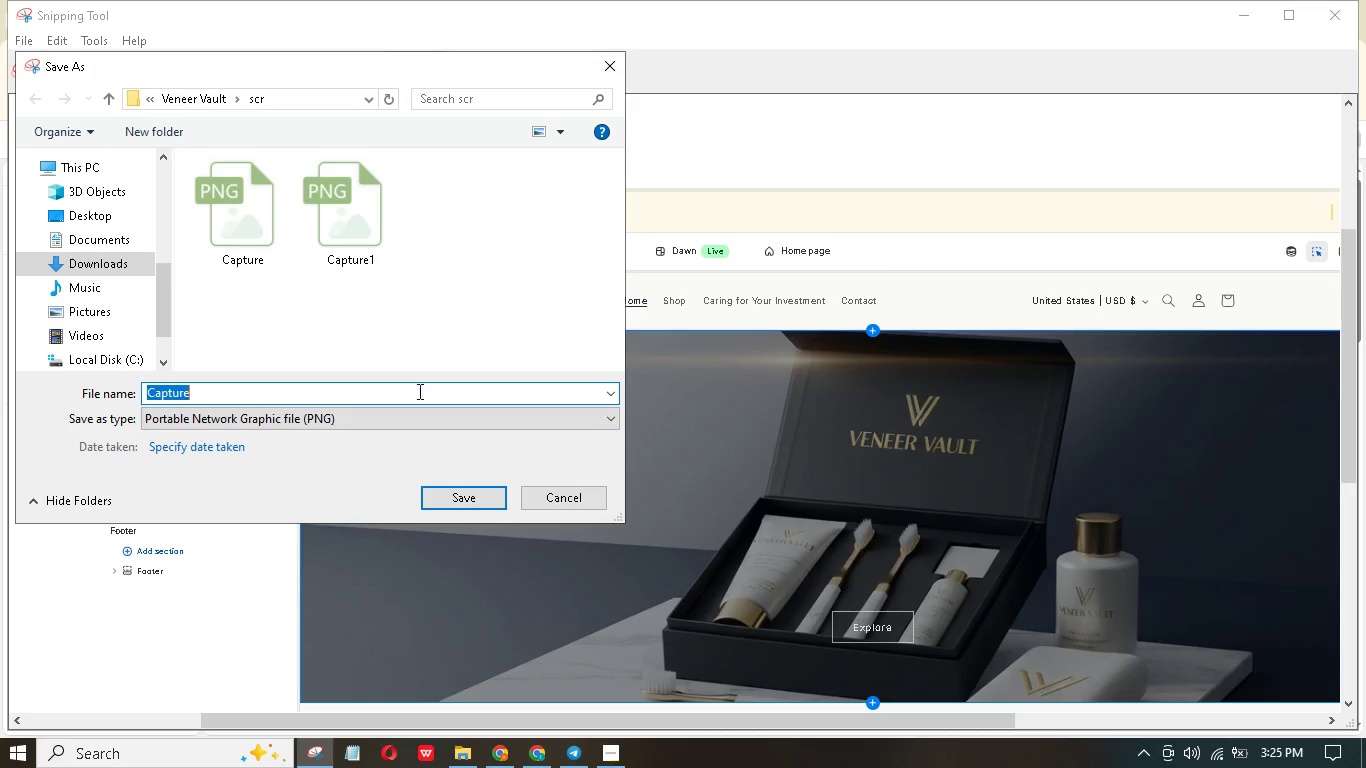 
triple_click([418, 392])
 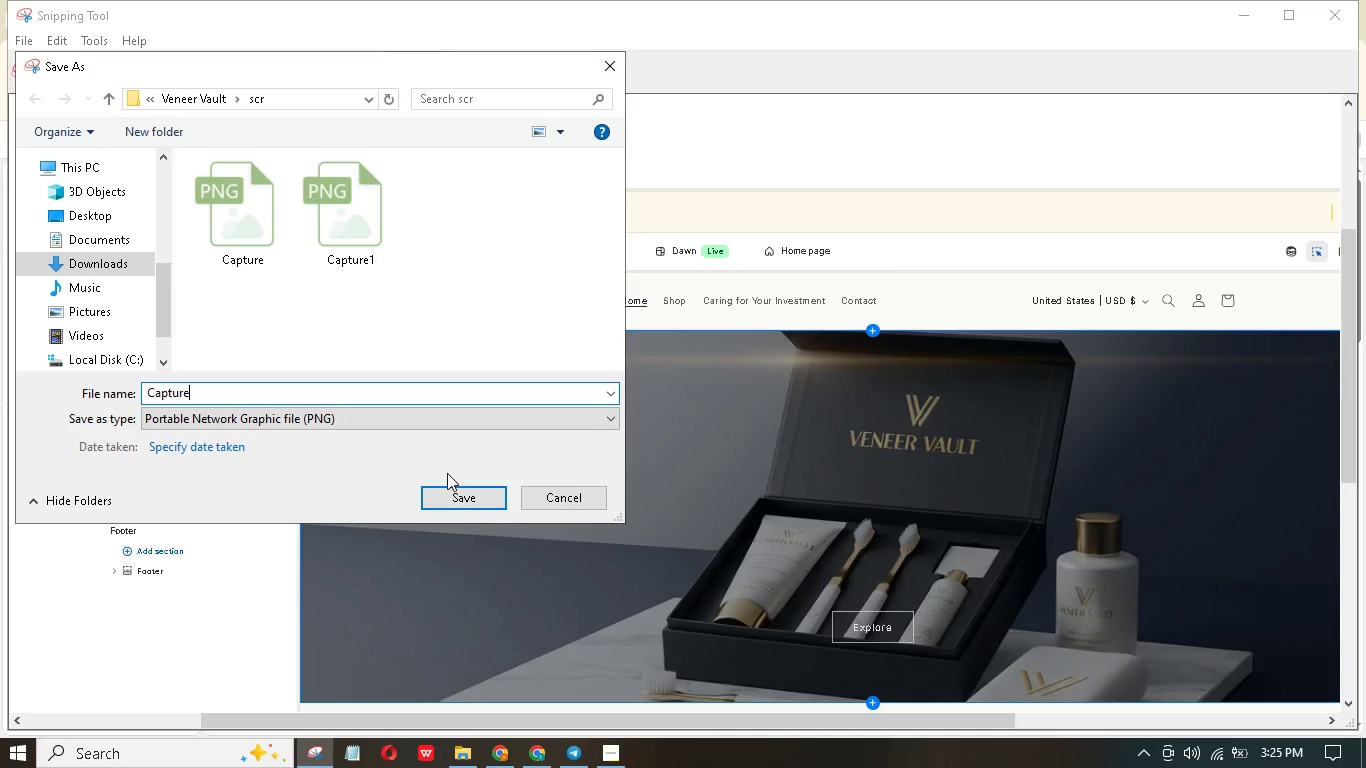 
key(2)
 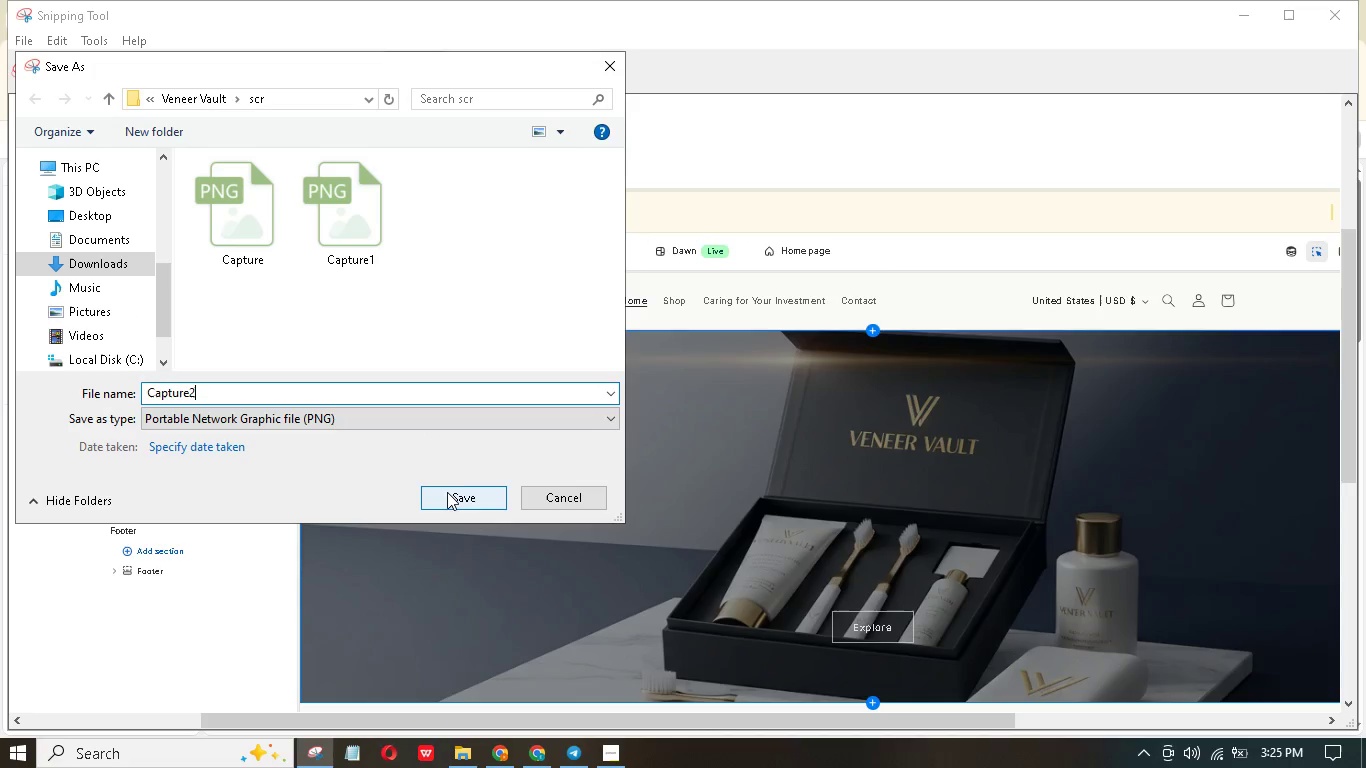 
left_click([447, 493])
 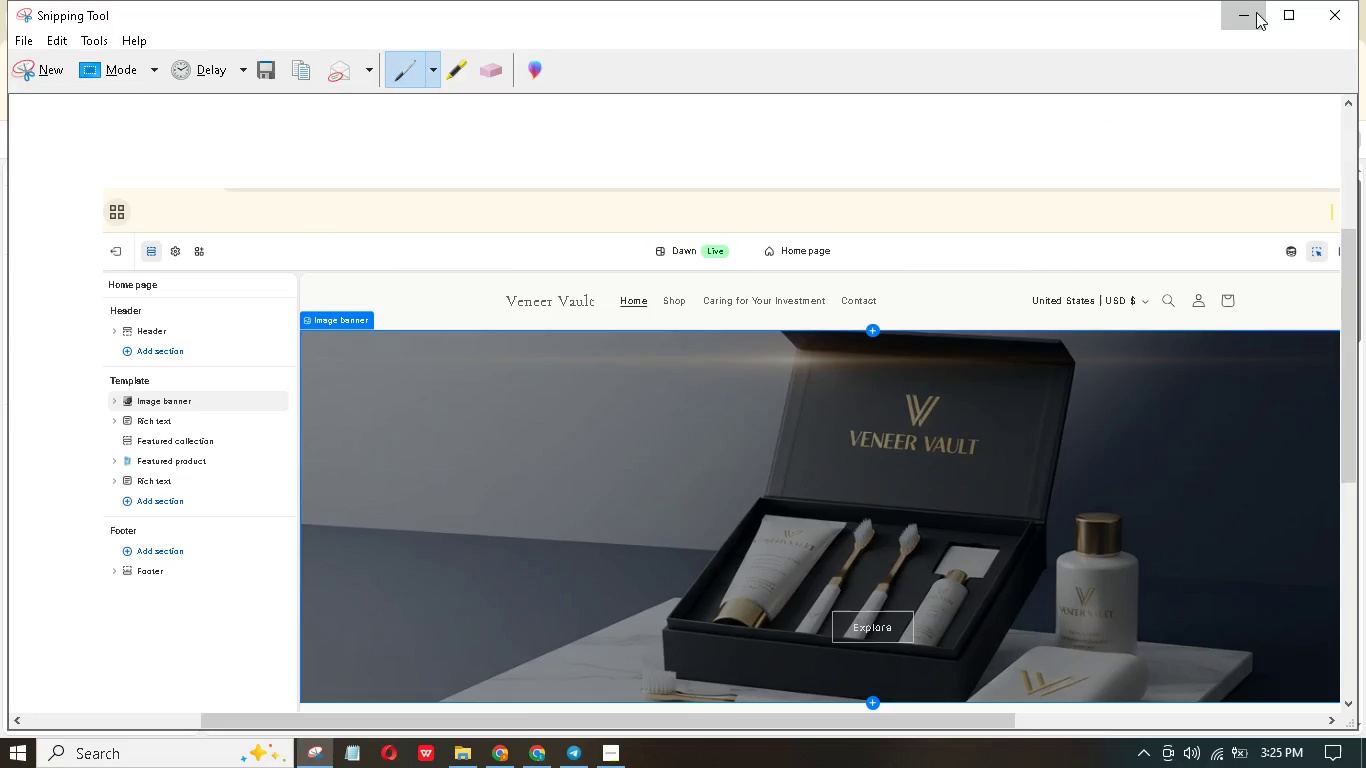 
scroll: coordinate [843, 432], scroll_direction: down, amount: 10.0
 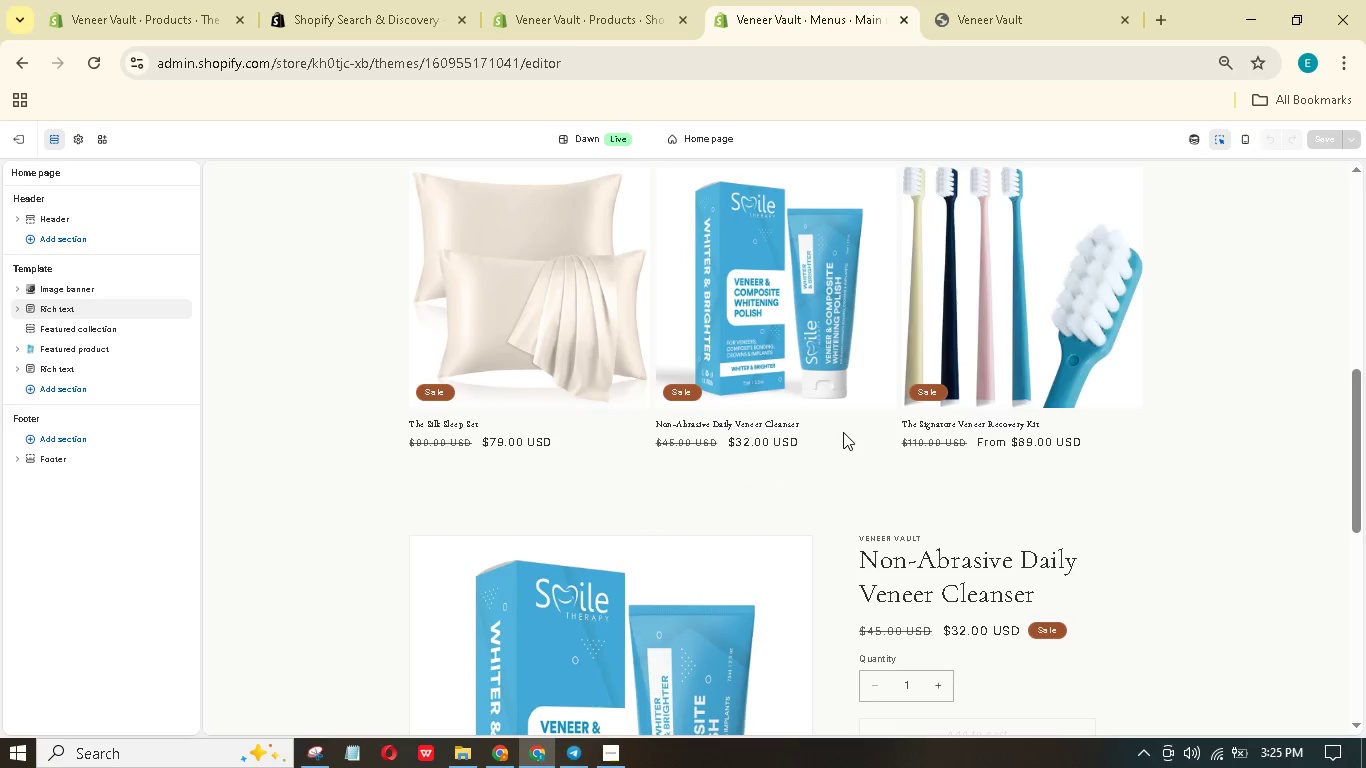 
scroll: coordinate [843, 432], scroll_direction: up, amount: 1.0
 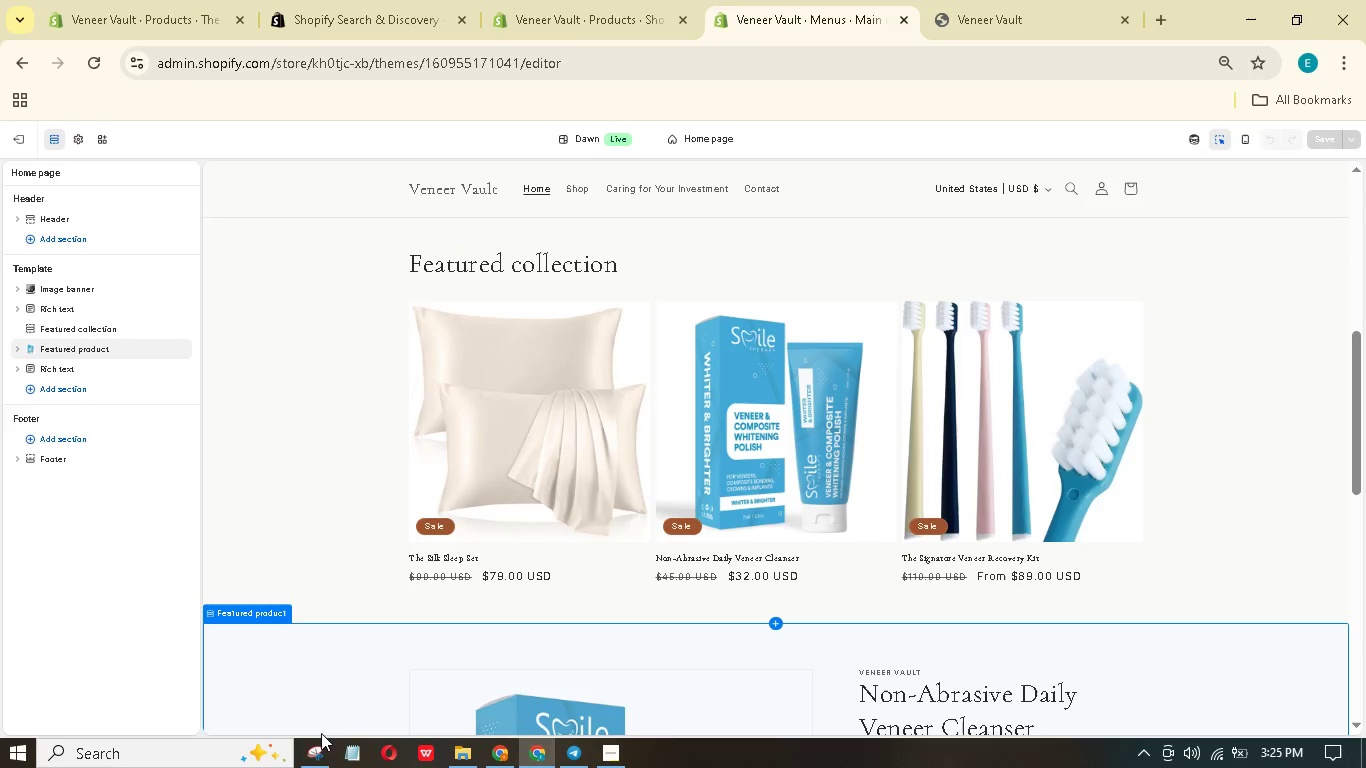 
left_click([319, 747])
 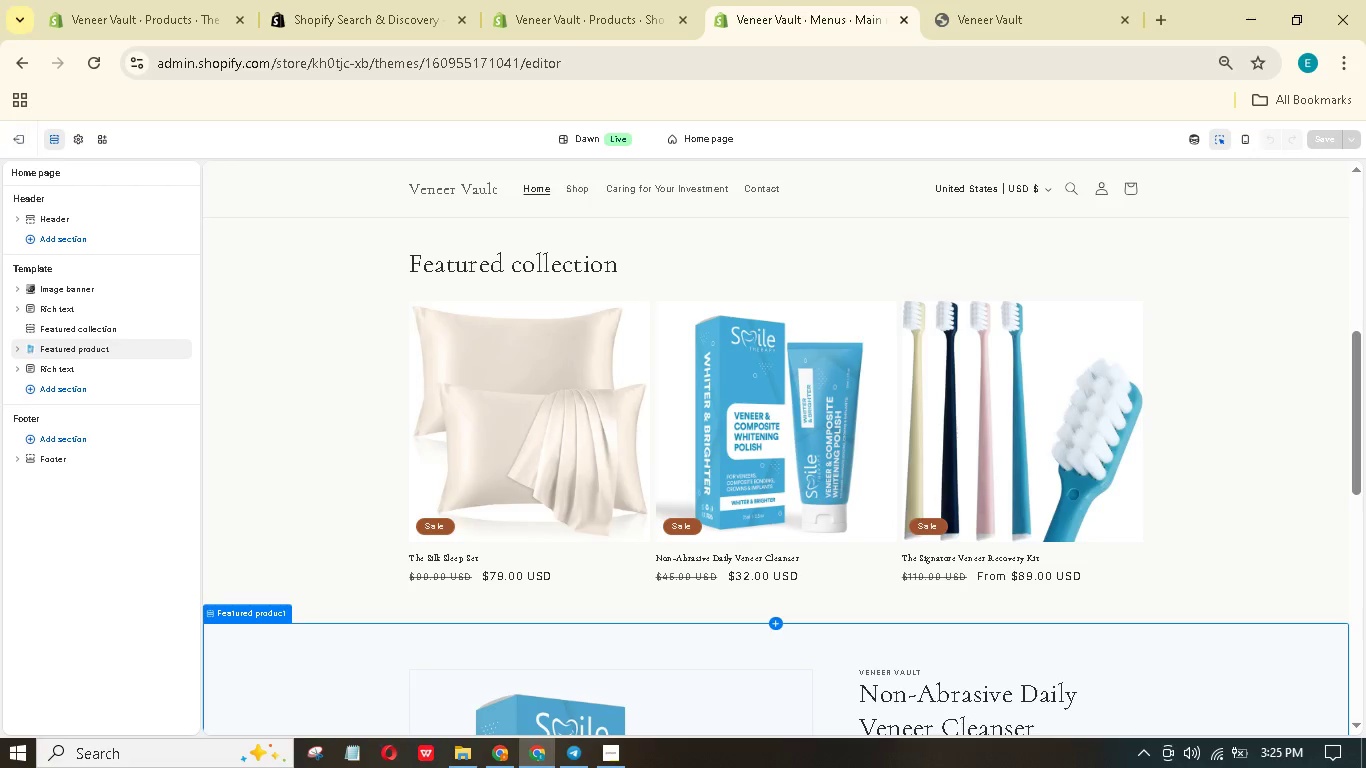 
left_click_drag(start_coordinate=[0, 80], to_coordinate=[1365, 740])
 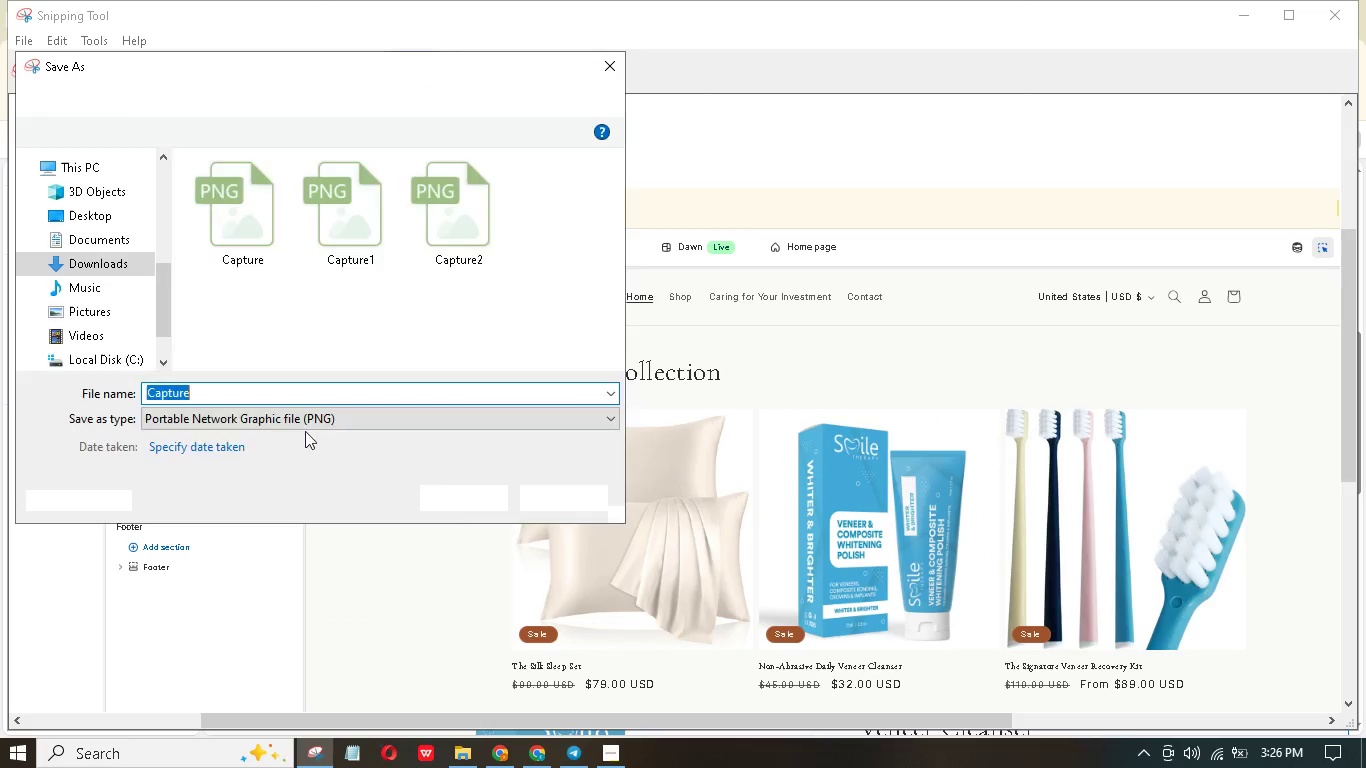 
left_click([311, 399])
 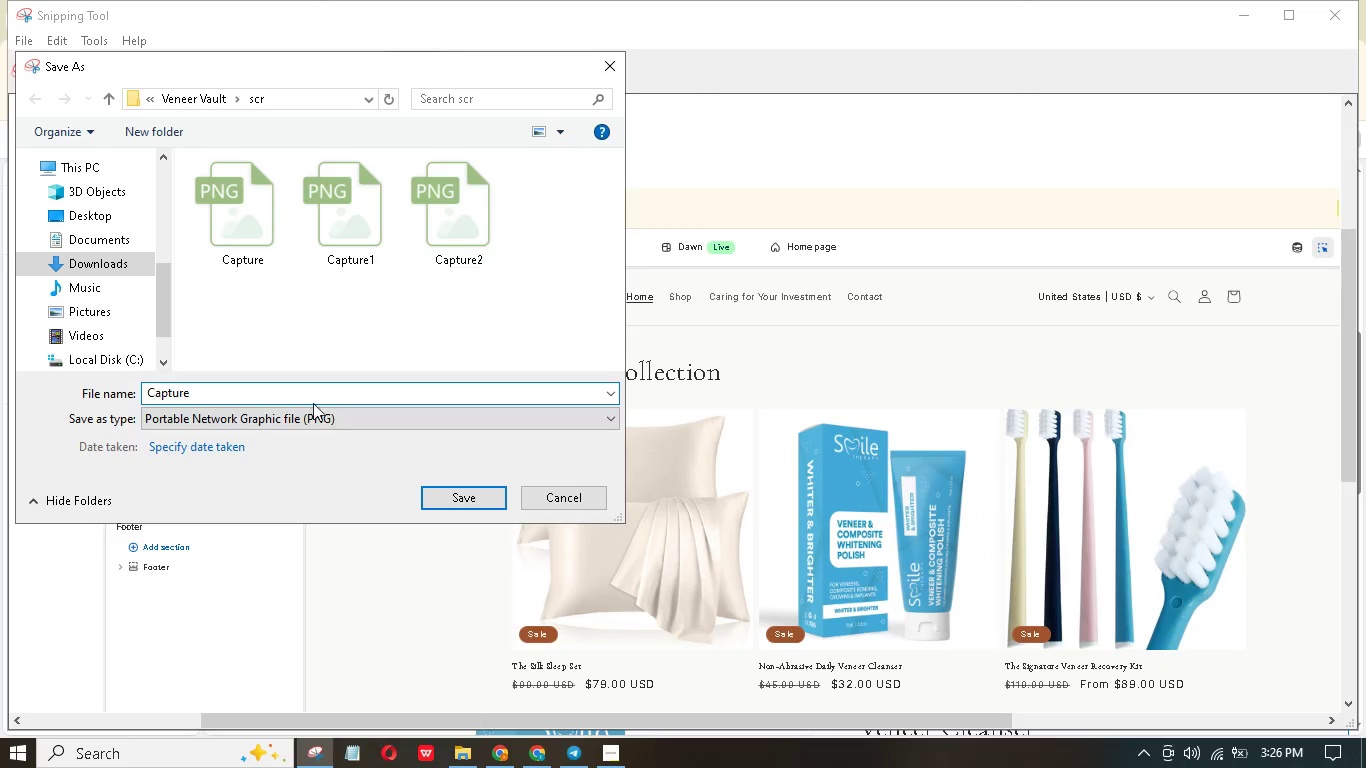 
key(3)
 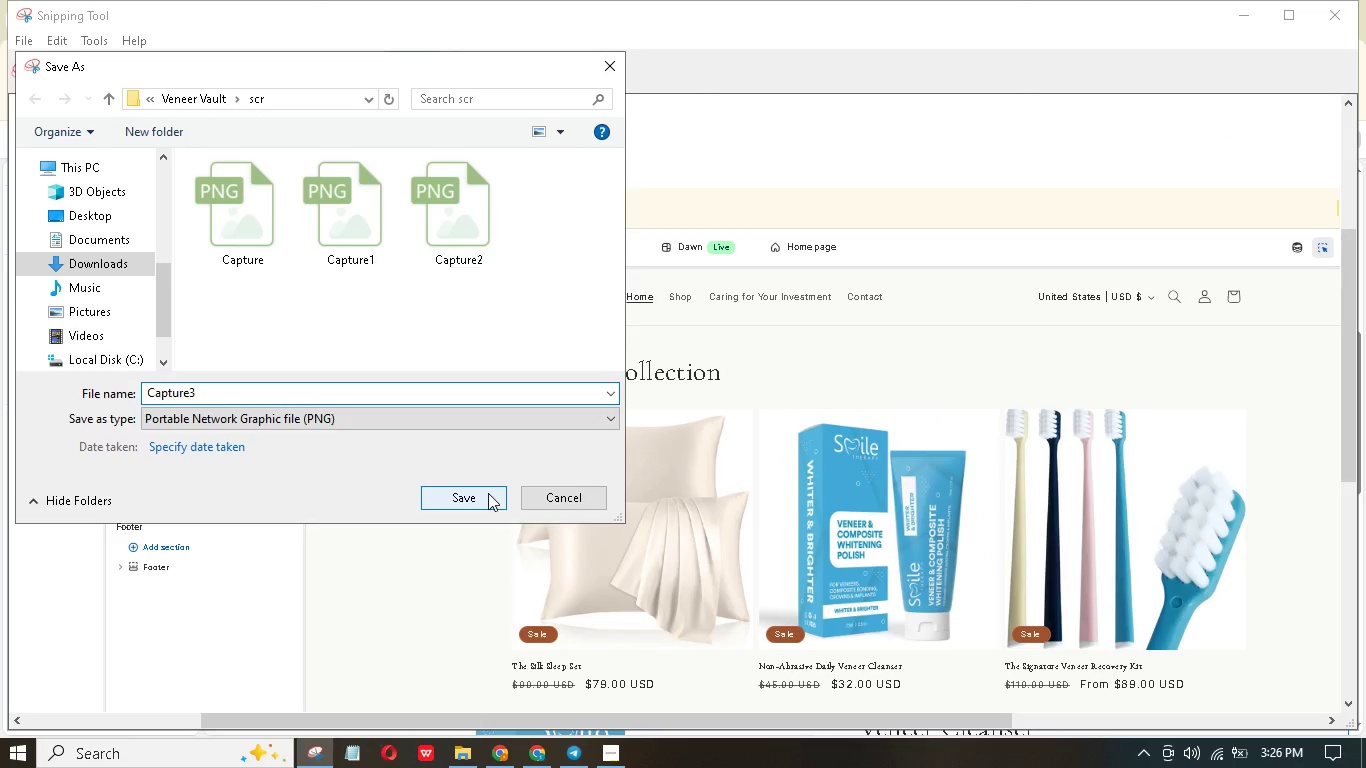 
left_click([488, 493])
 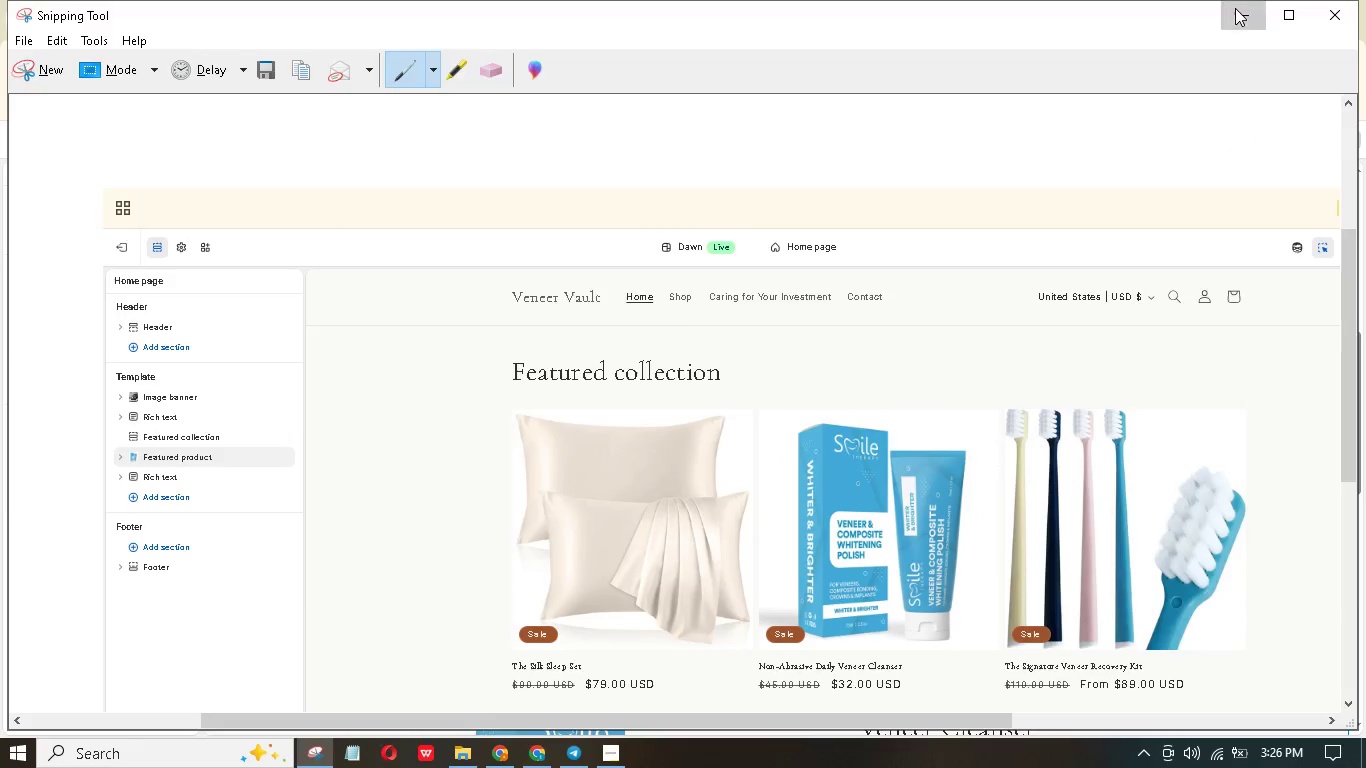 
scroll: coordinate [762, 391], scroll_direction: down, amount: 10.0
 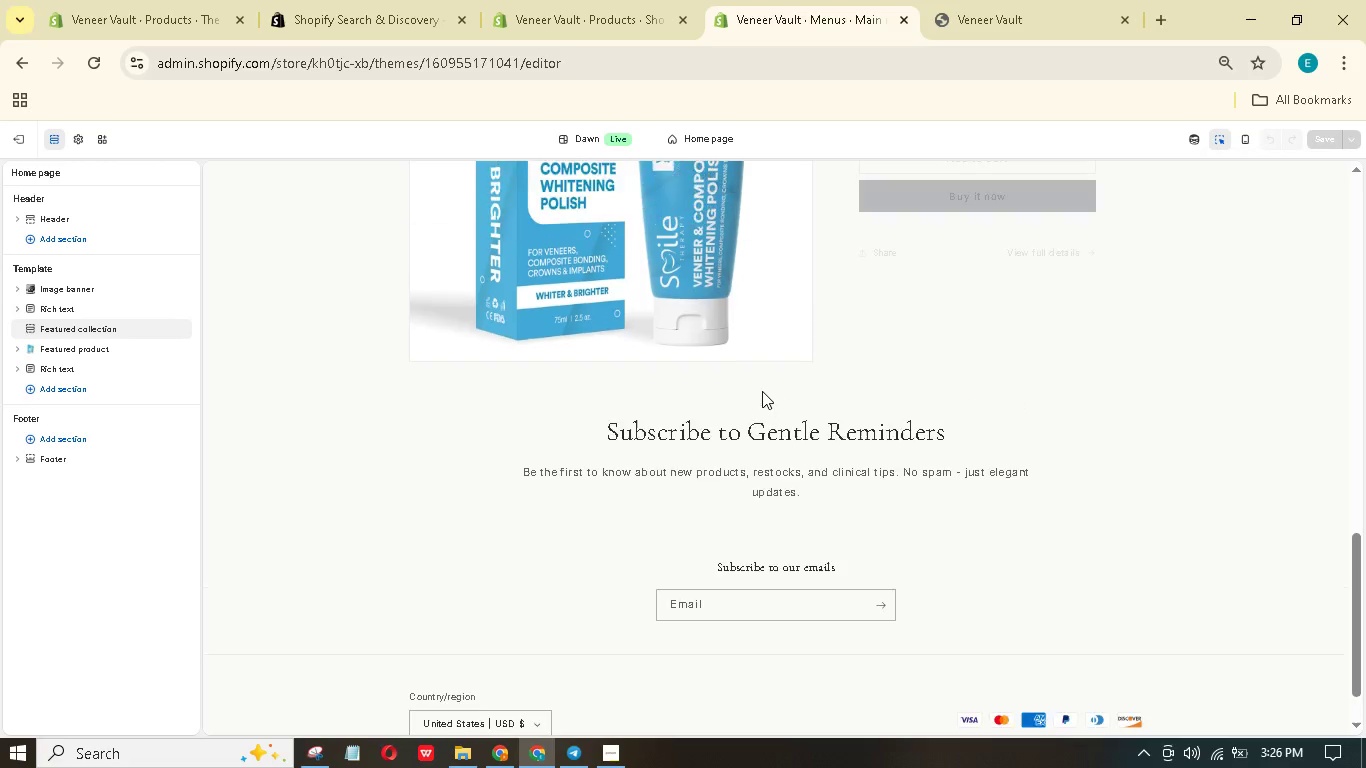 
hold_key(key=ControlLeft, duration=1.5)
 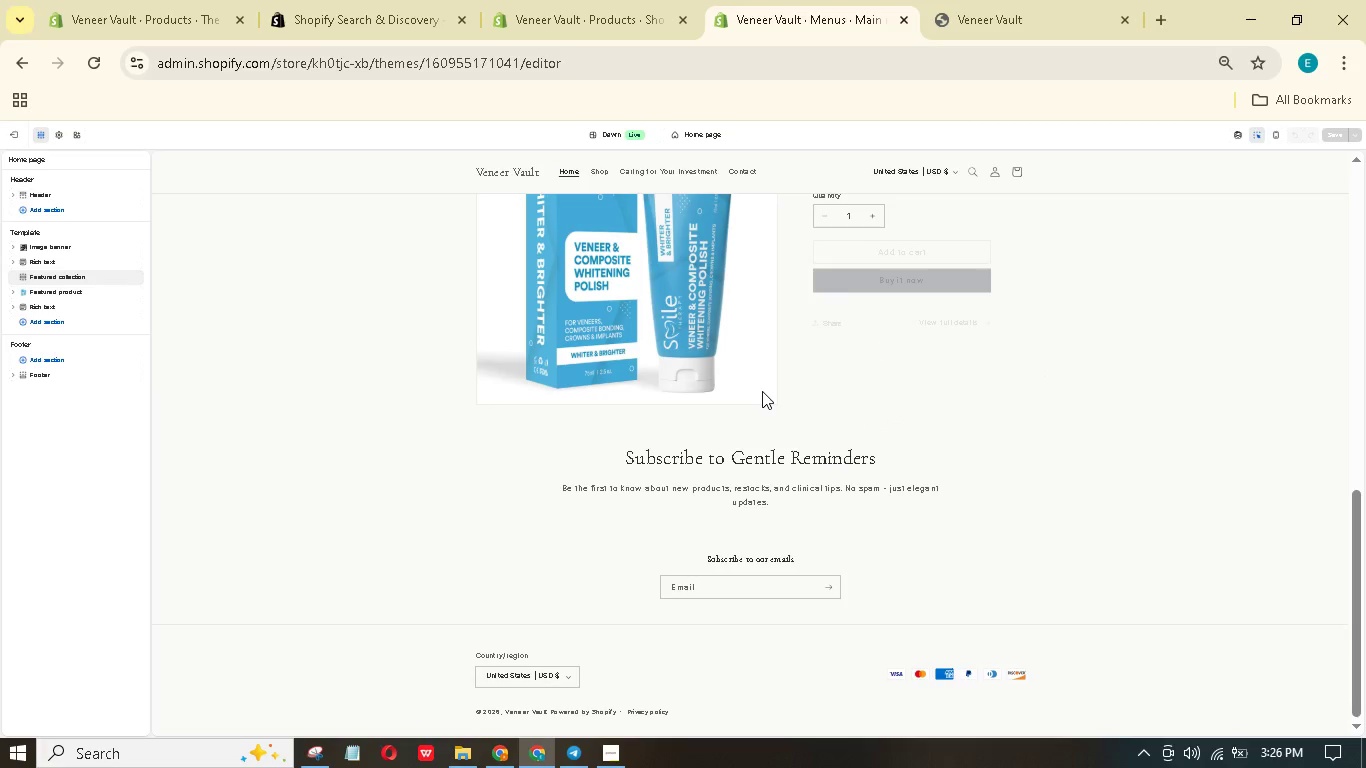 
scroll: coordinate [762, 391], scroll_direction: up, amount: 2.0
 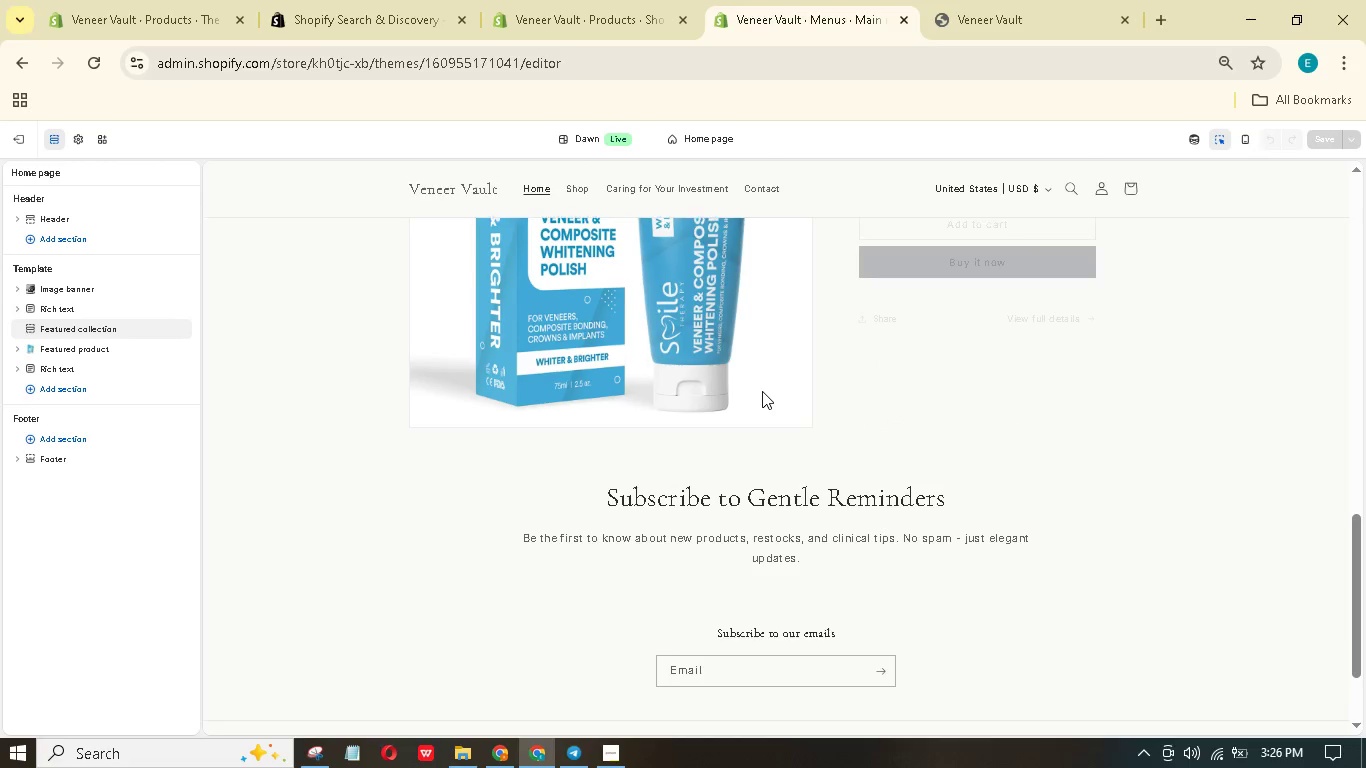 
scroll: coordinate [762, 391], scroll_direction: down, amount: 1.0
 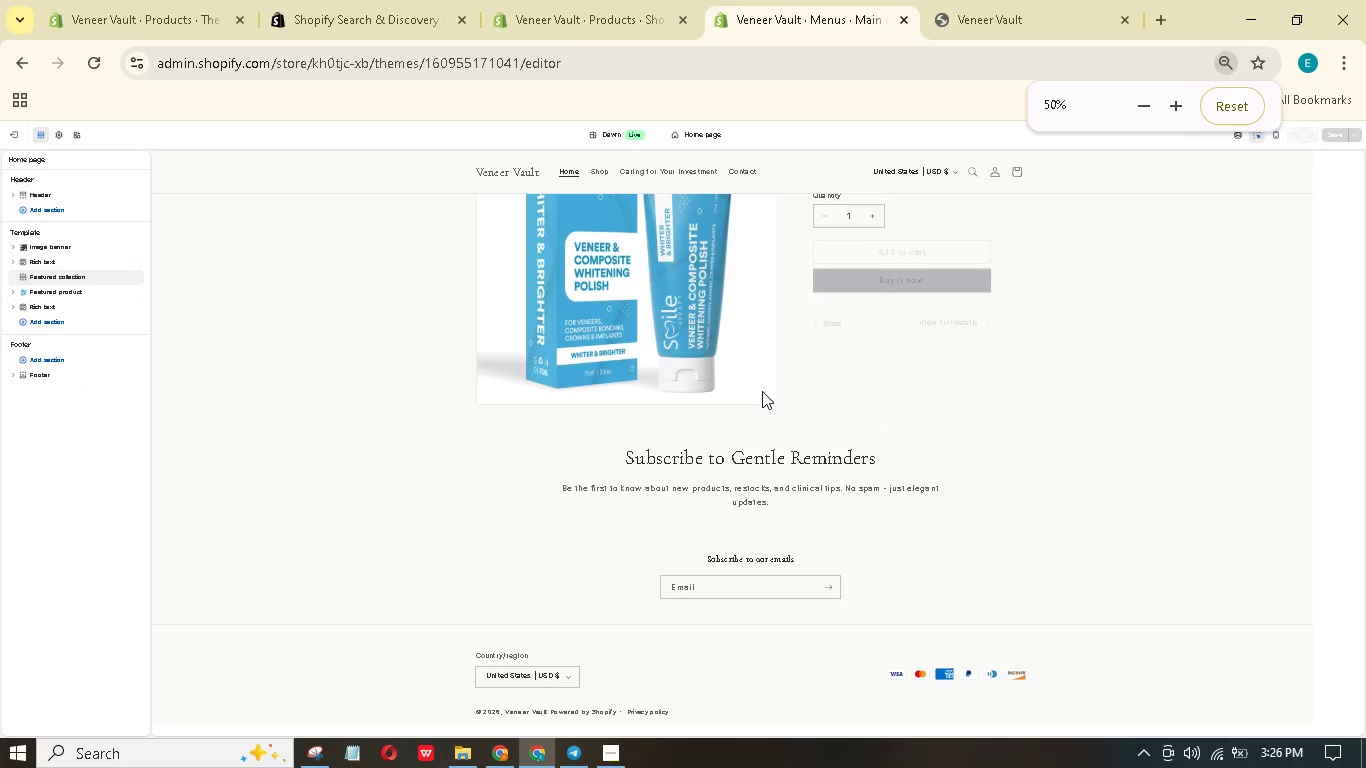 
key(Control+ControlLeft)
 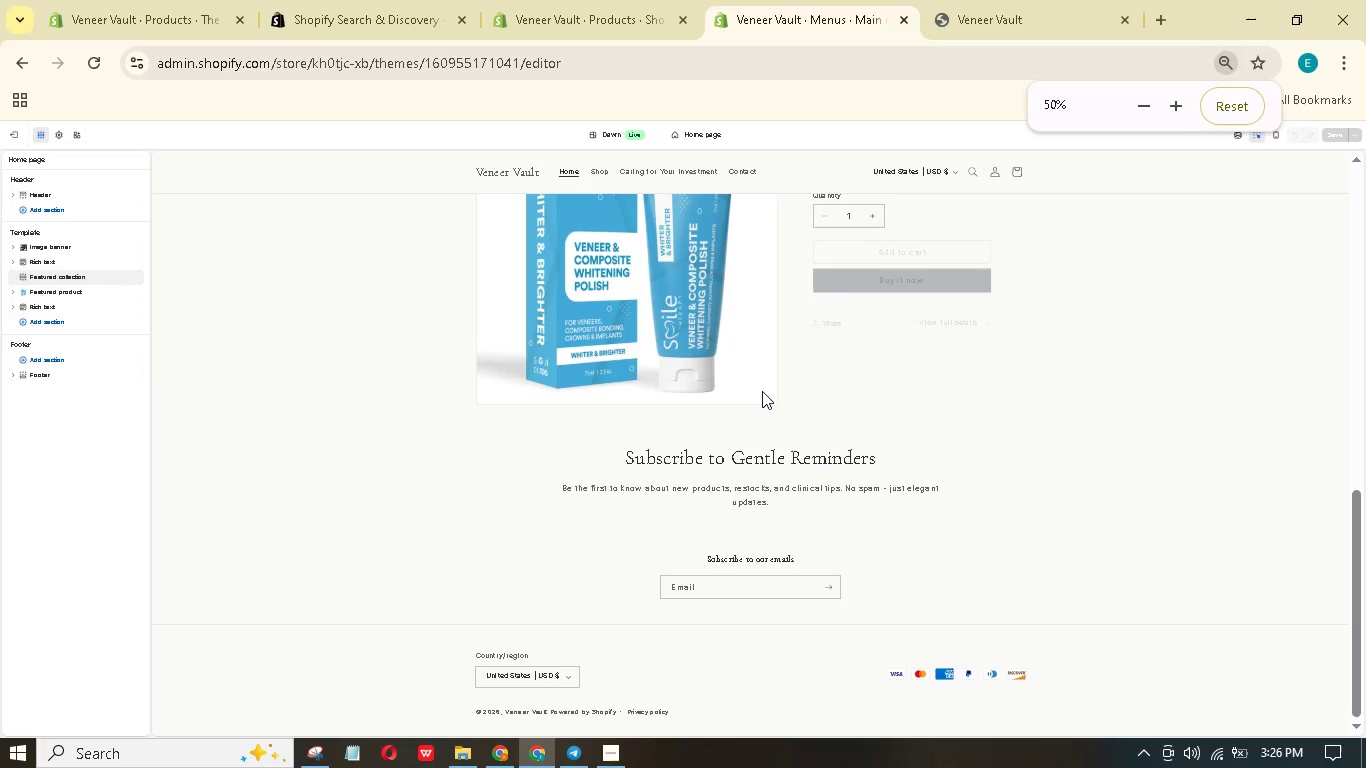 
key(Control+ControlLeft)
 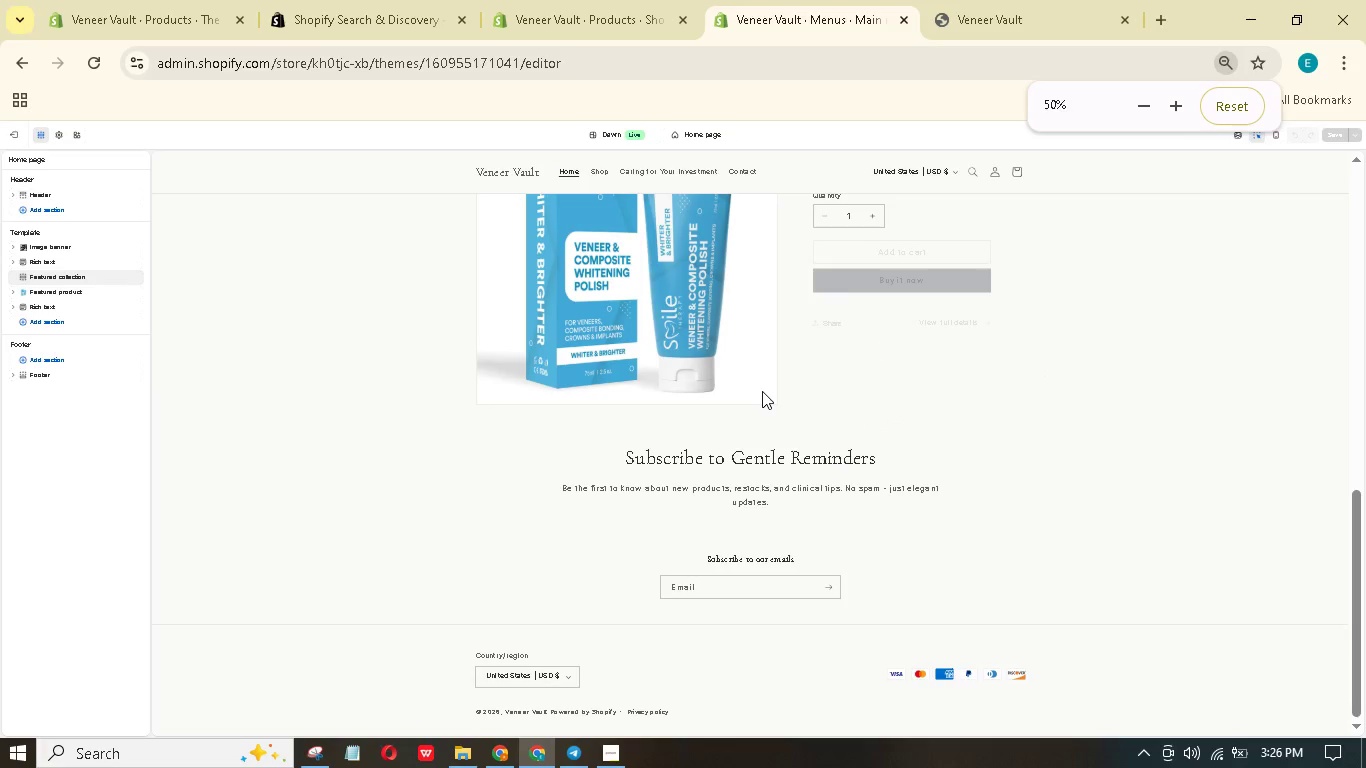 
key(Control+ControlLeft)
 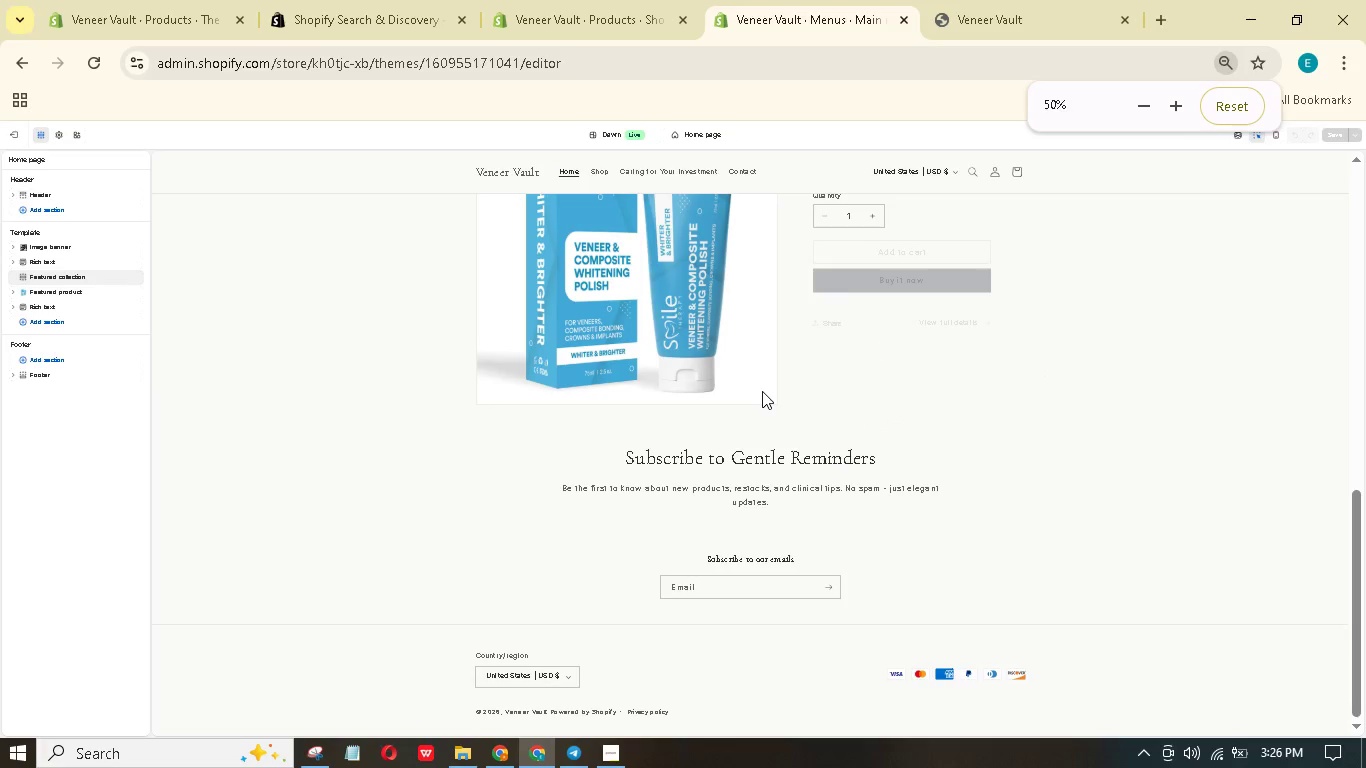 
key(Control+ControlLeft)
 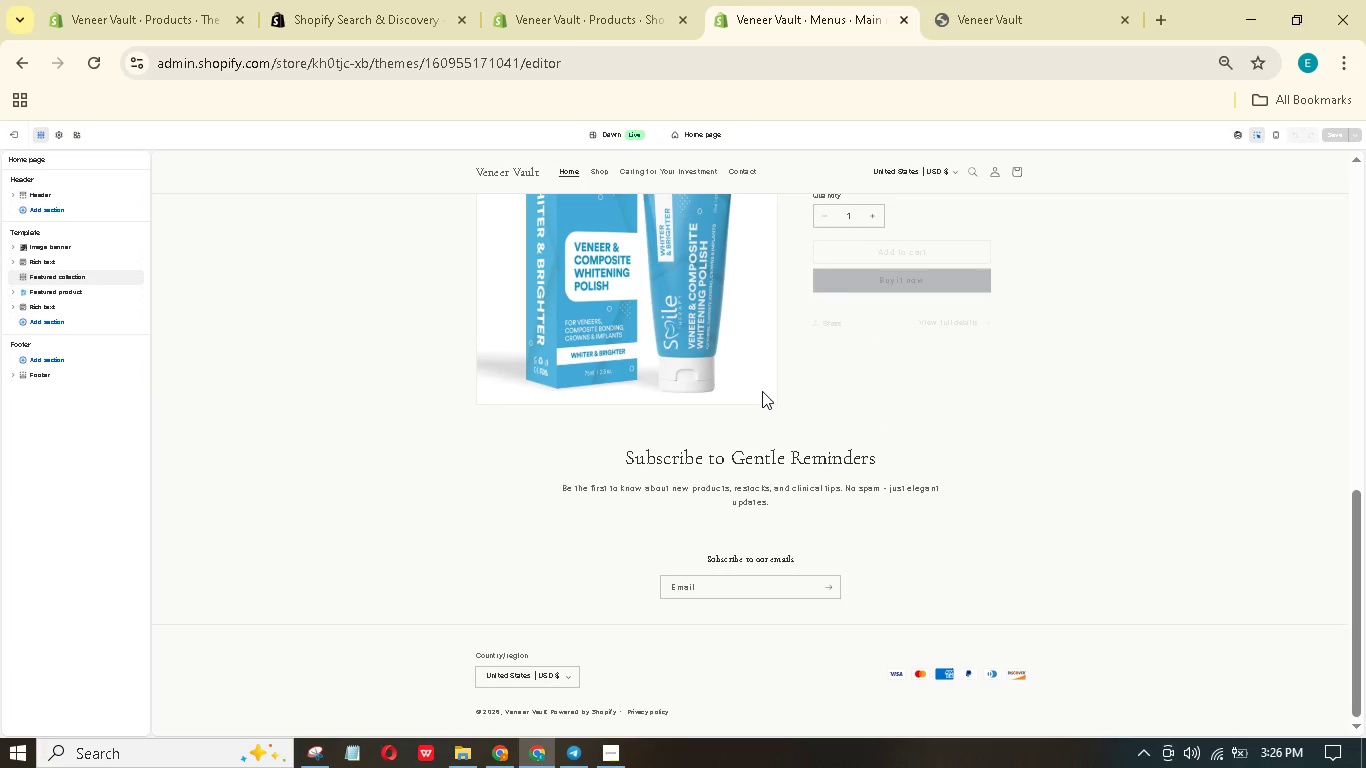 
scroll: coordinate [762, 391], scroll_direction: up, amount: 1.0
 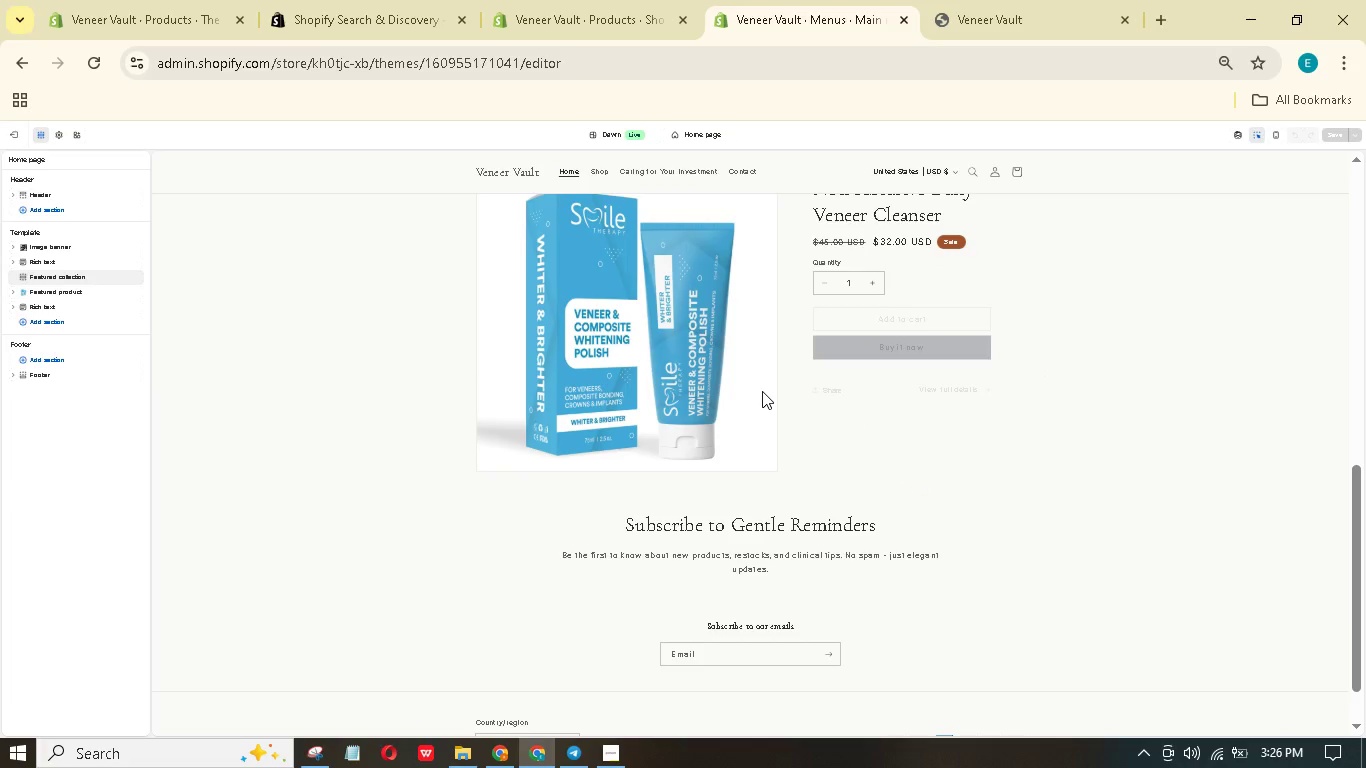 
scroll: coordinate [762, 391], scroll_direction: down, amount: 1.0
 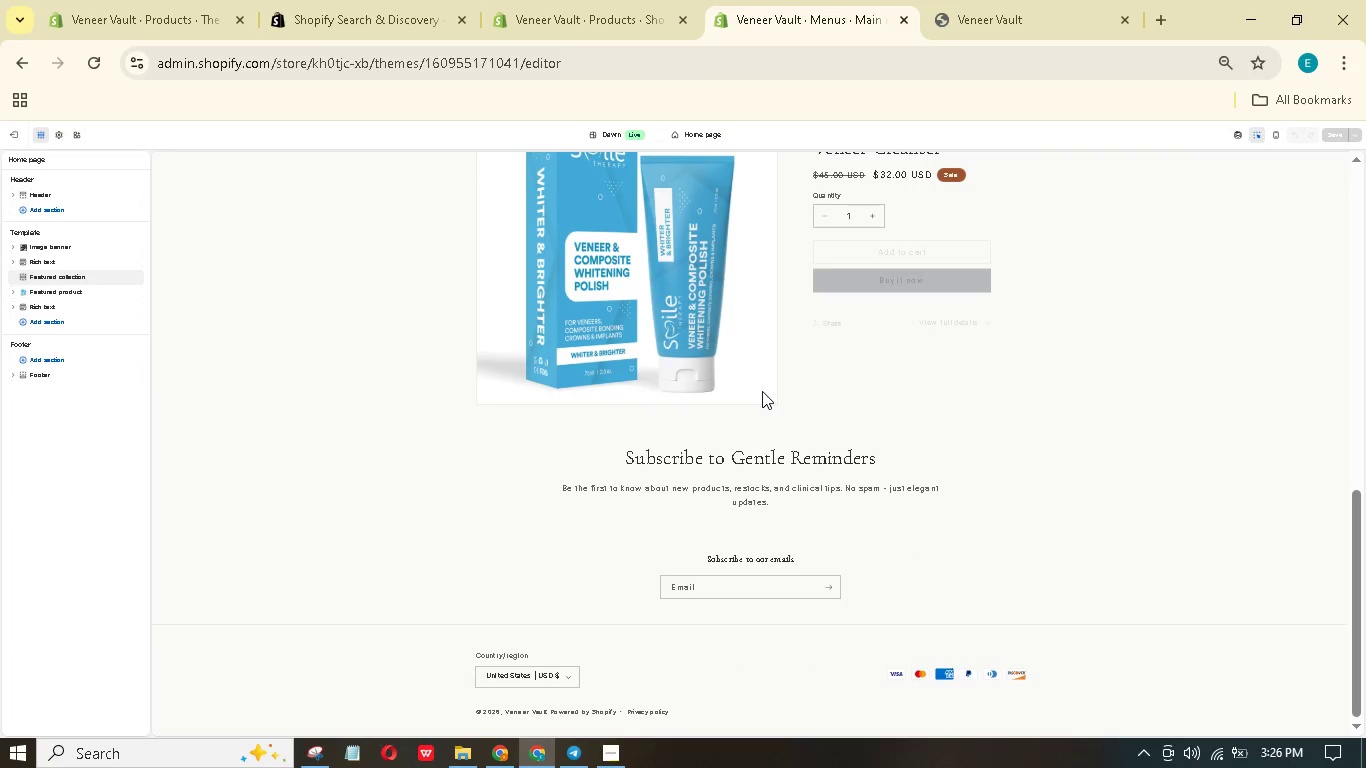 
hold_key(key=ControlLeft, duration=1.45)
scroll: coordinate [747, 454], scroll_direction: down, amount: 1.0
 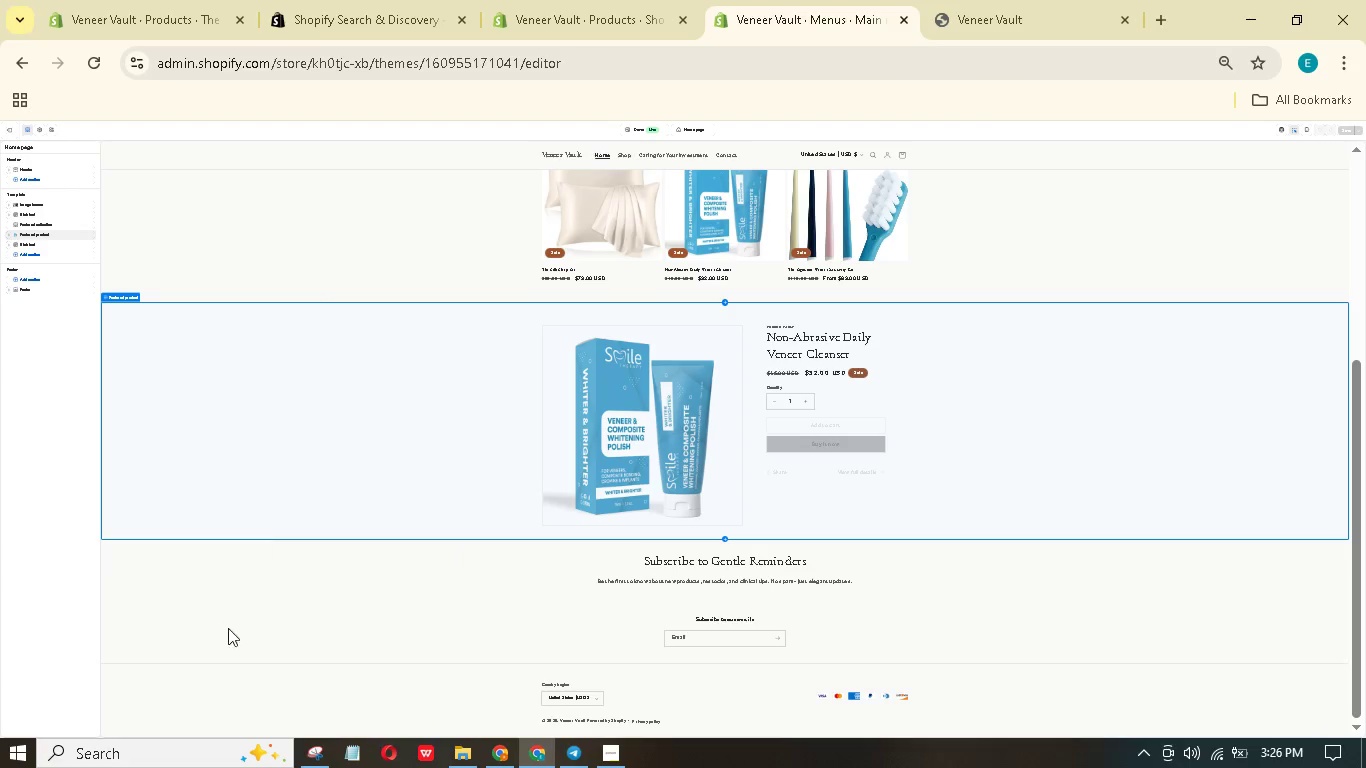 
left_click([302, 755])
 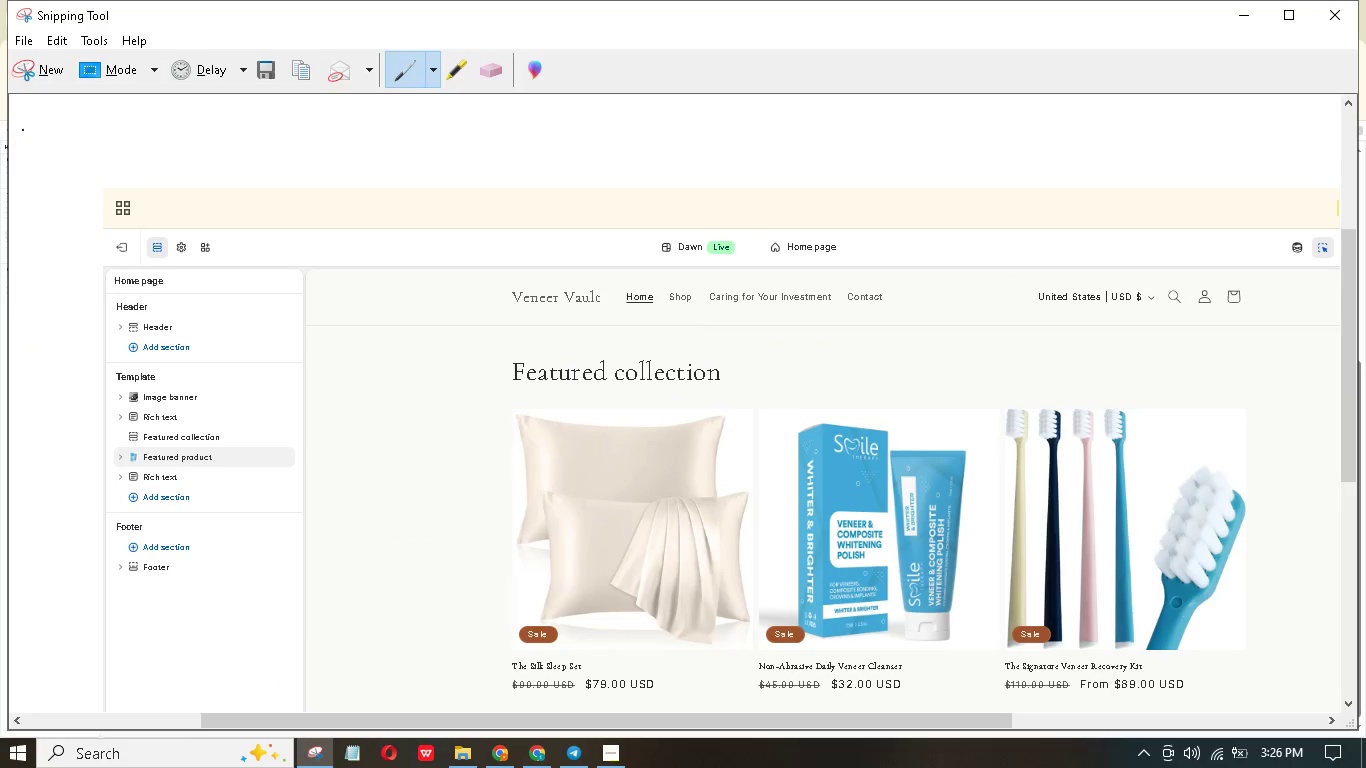 
left_click([47, 62])
 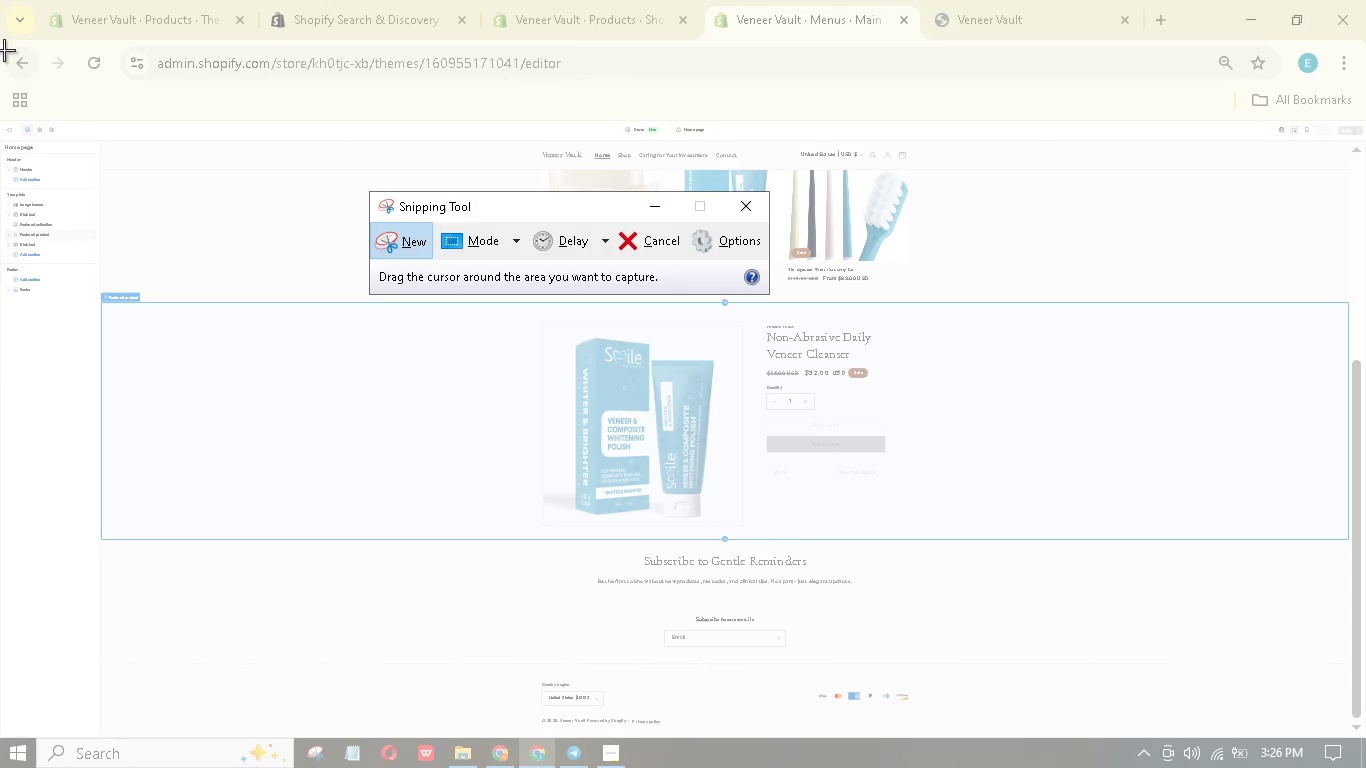 
left_click_drag(start_coordinate=[2, 44], to_coordinate=[1365, 734])
 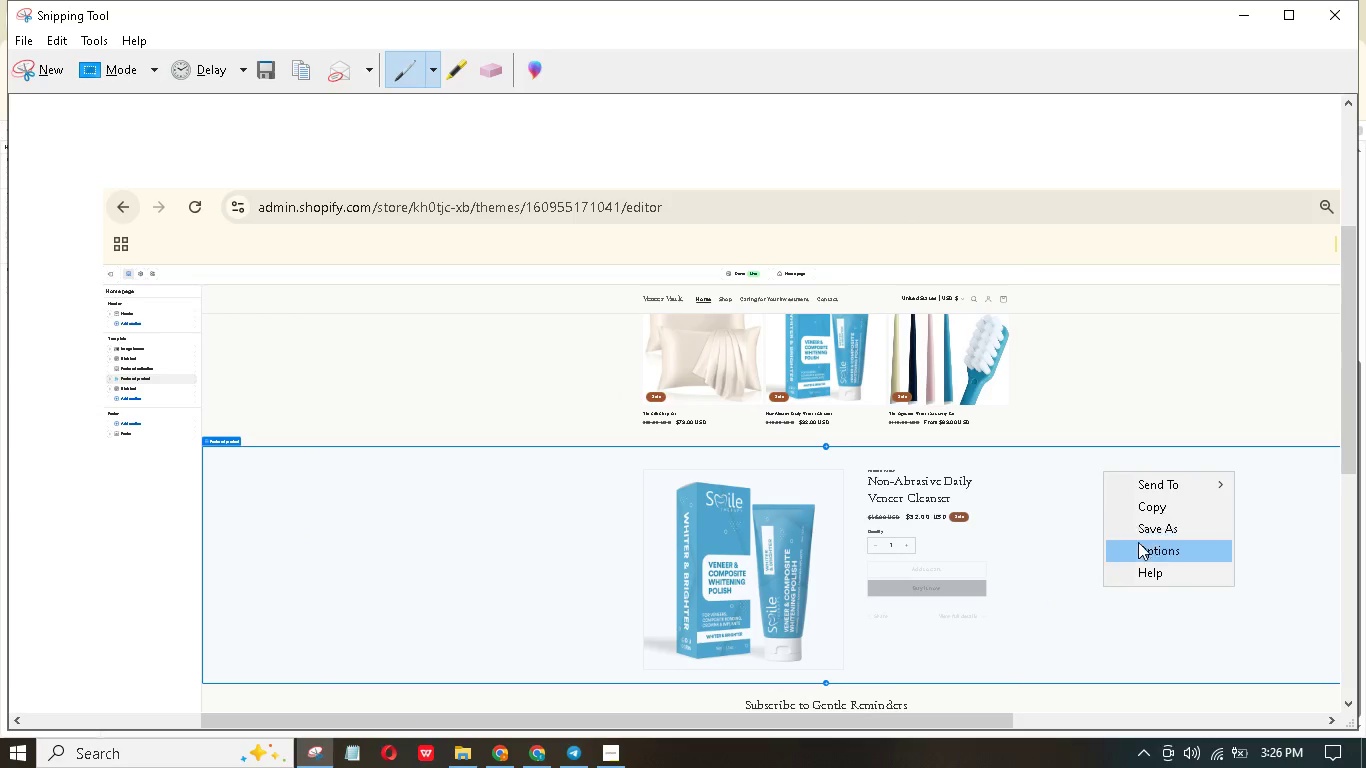 
left_click([1142, 527])
 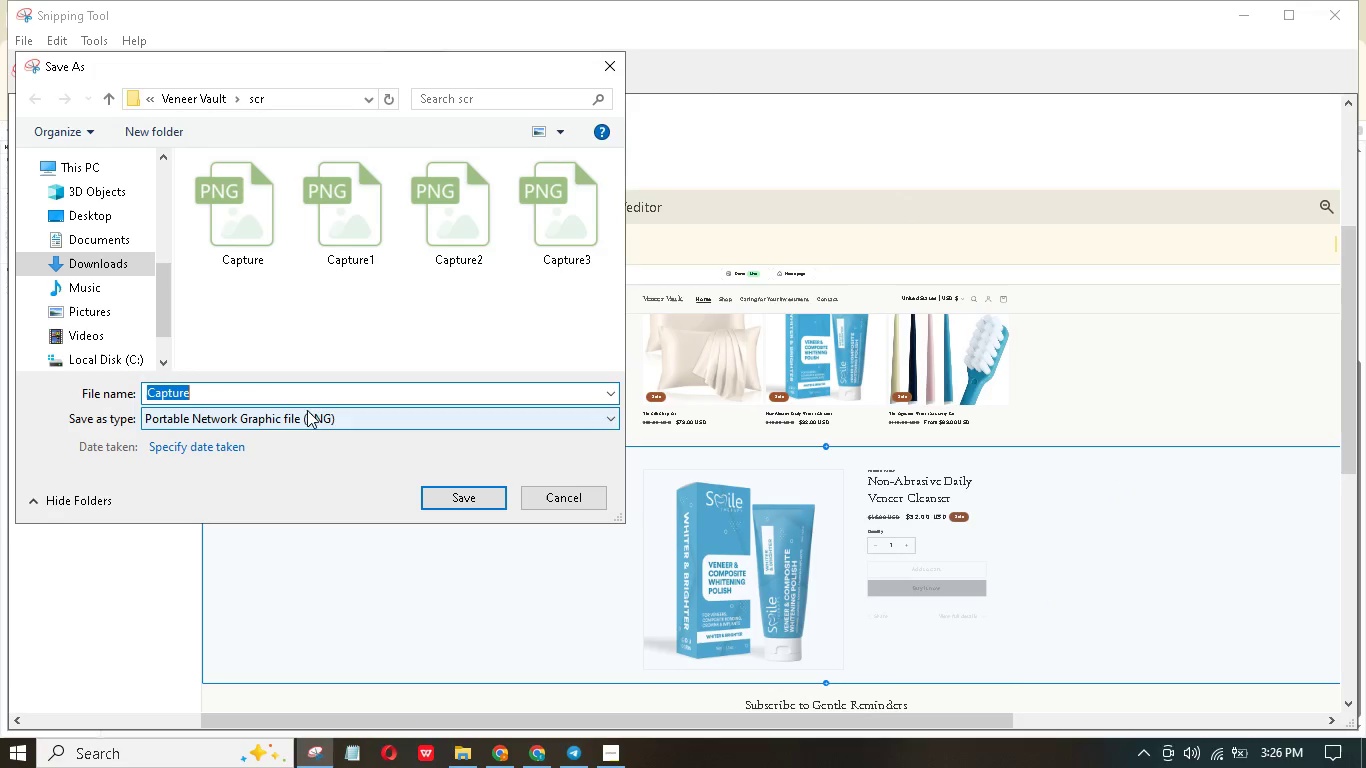 
left_click([305, 395])
 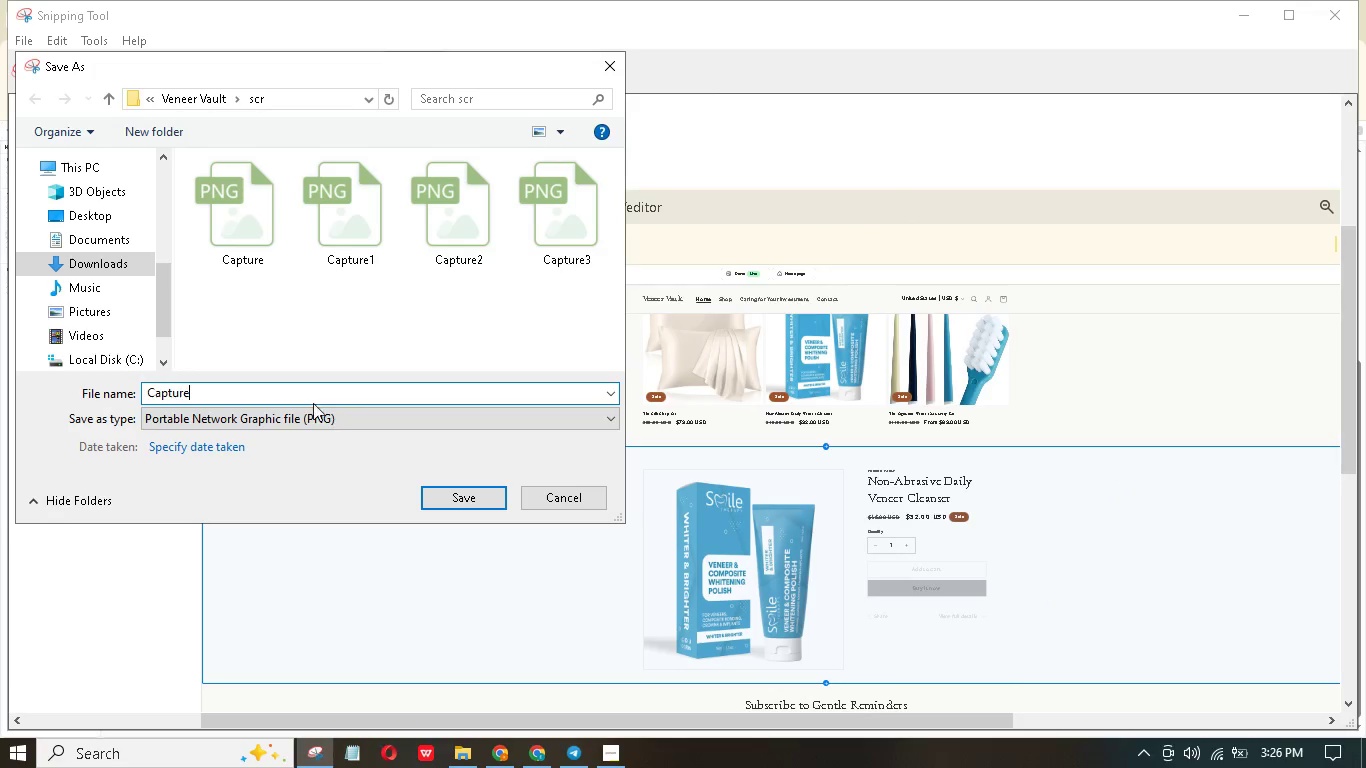 
key(4)
 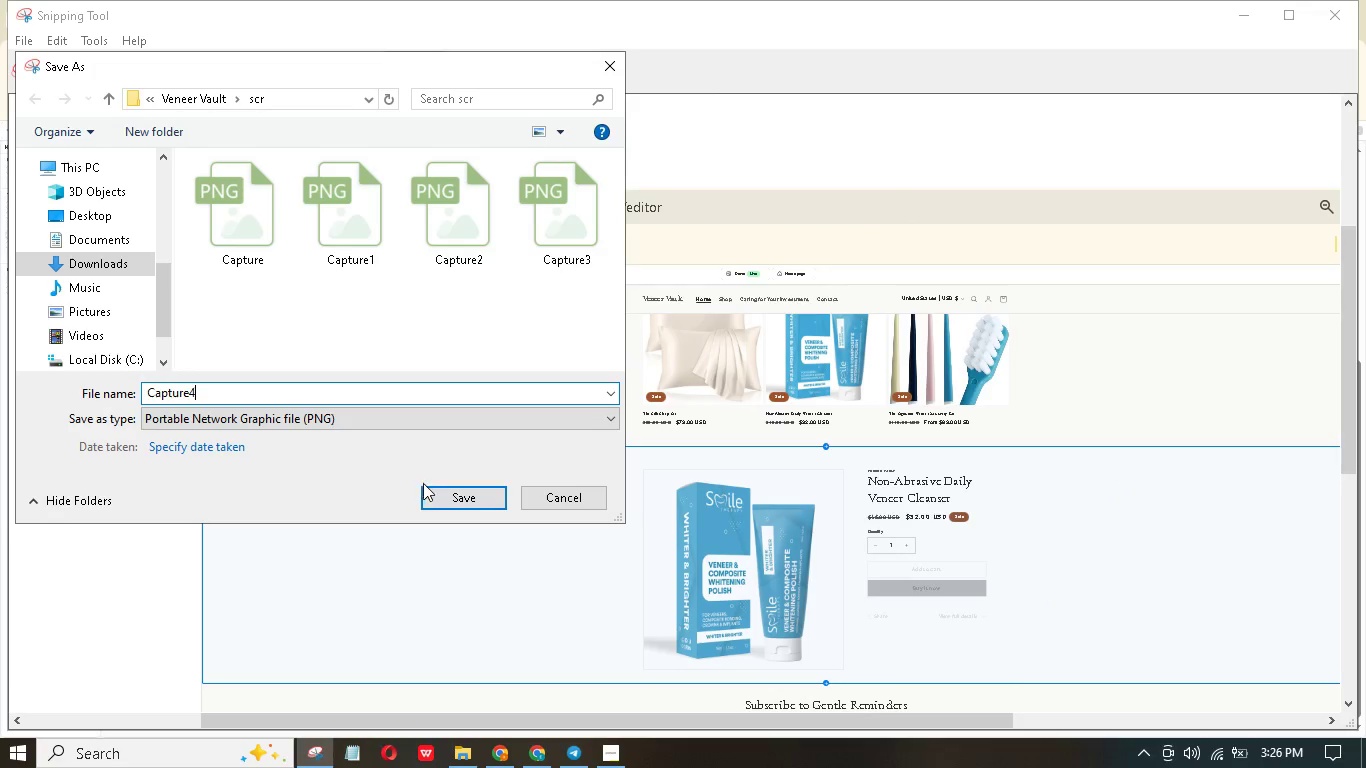 
left_click([437, 491])
 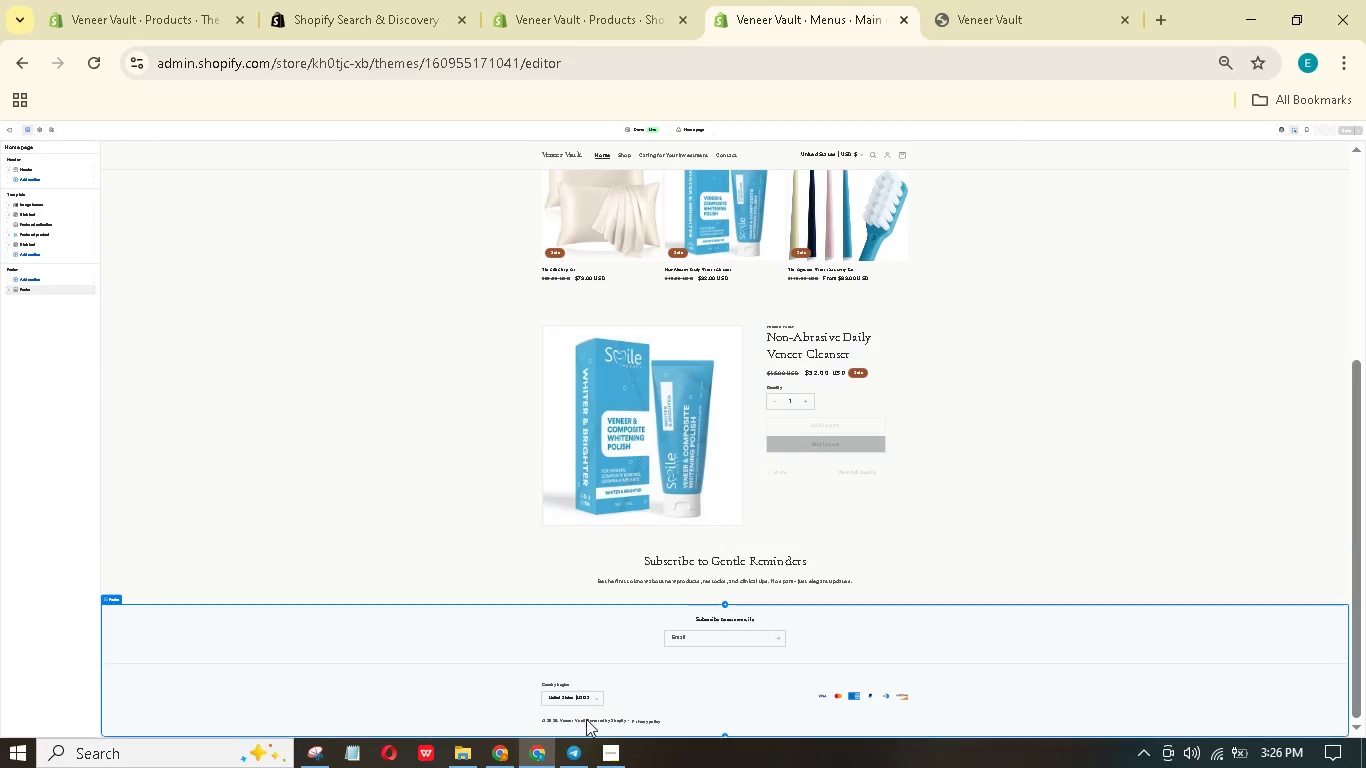 
left_click([614, 748])